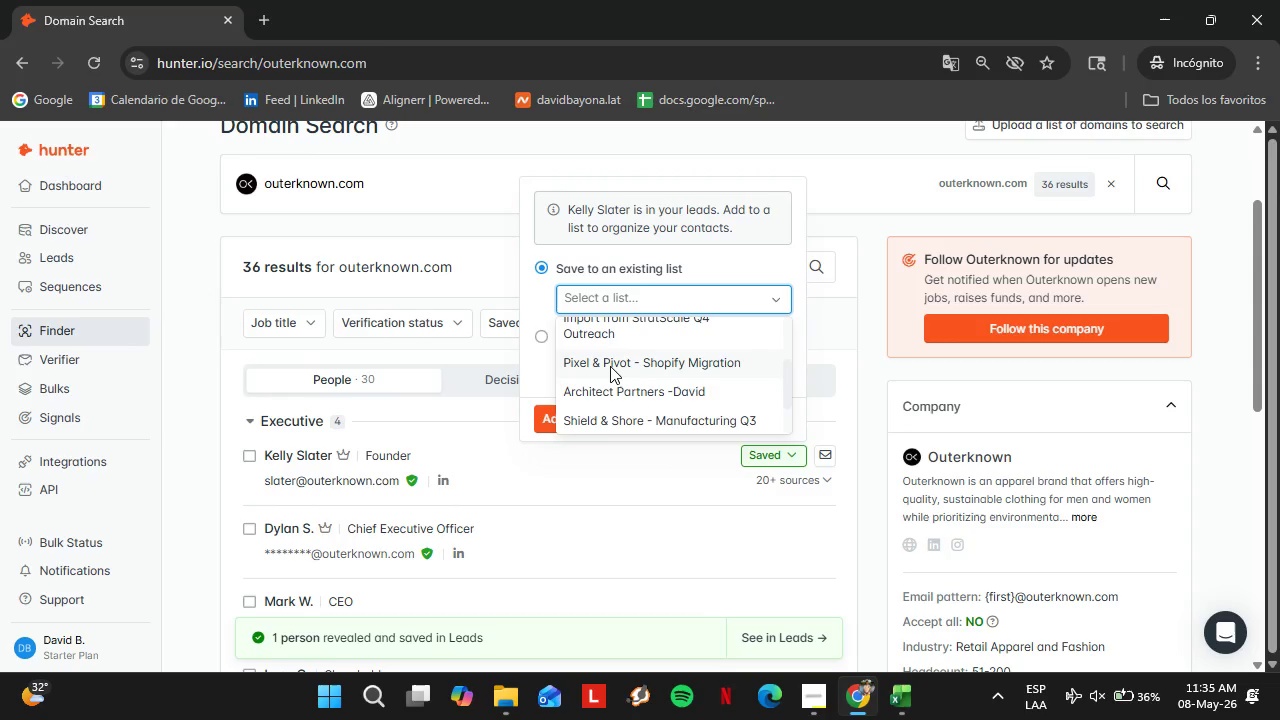 
left_click([610, 366])
 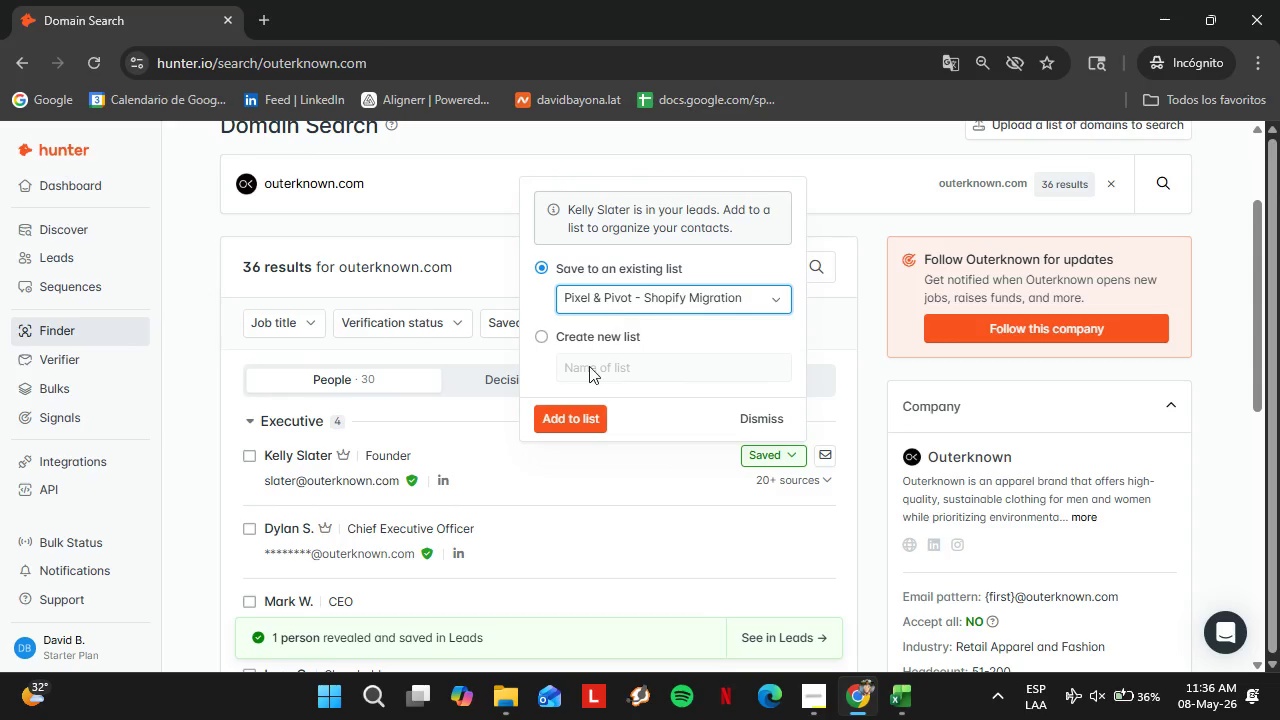 
left_click([588, 415])
 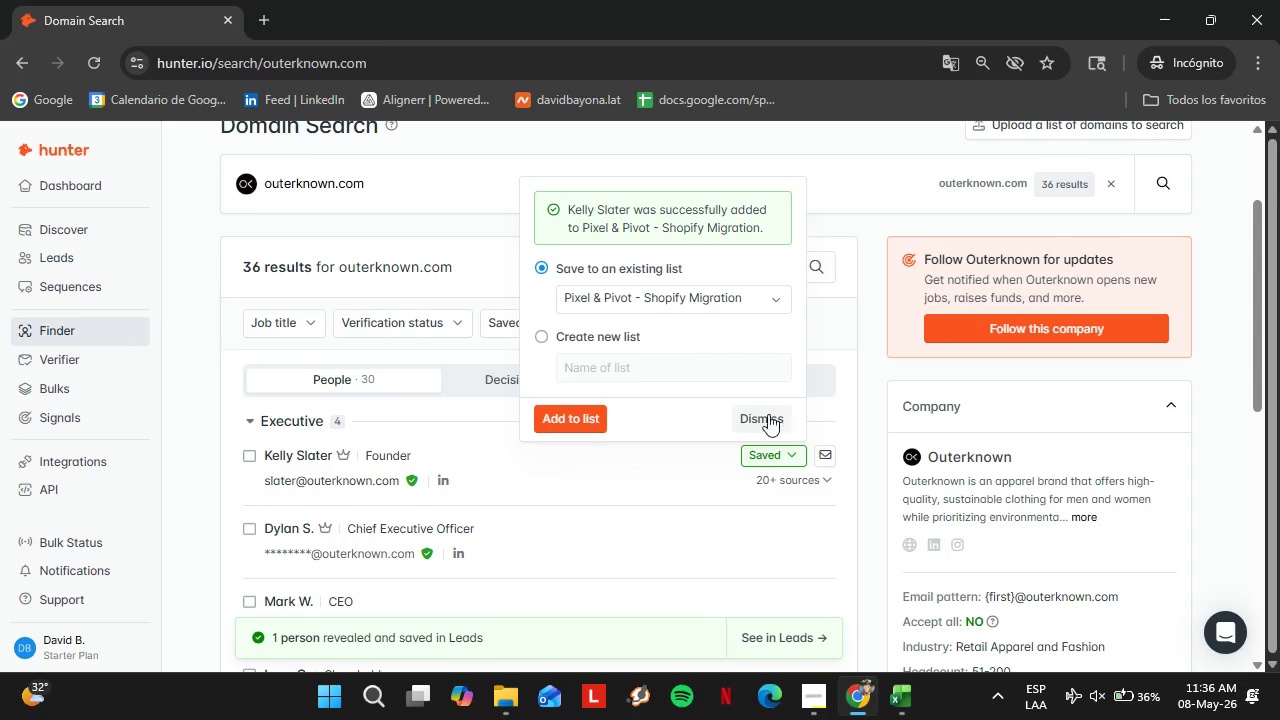 
left_click([756, 415])
 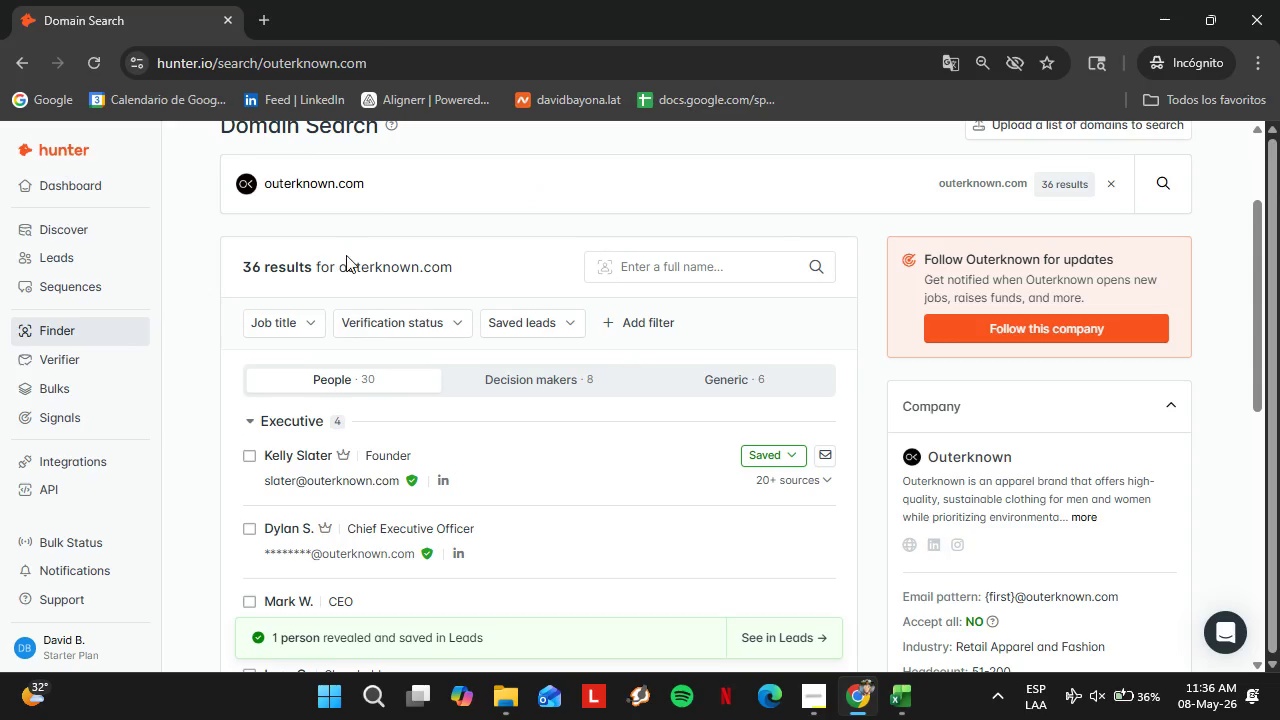 
double_click([330, 176])
 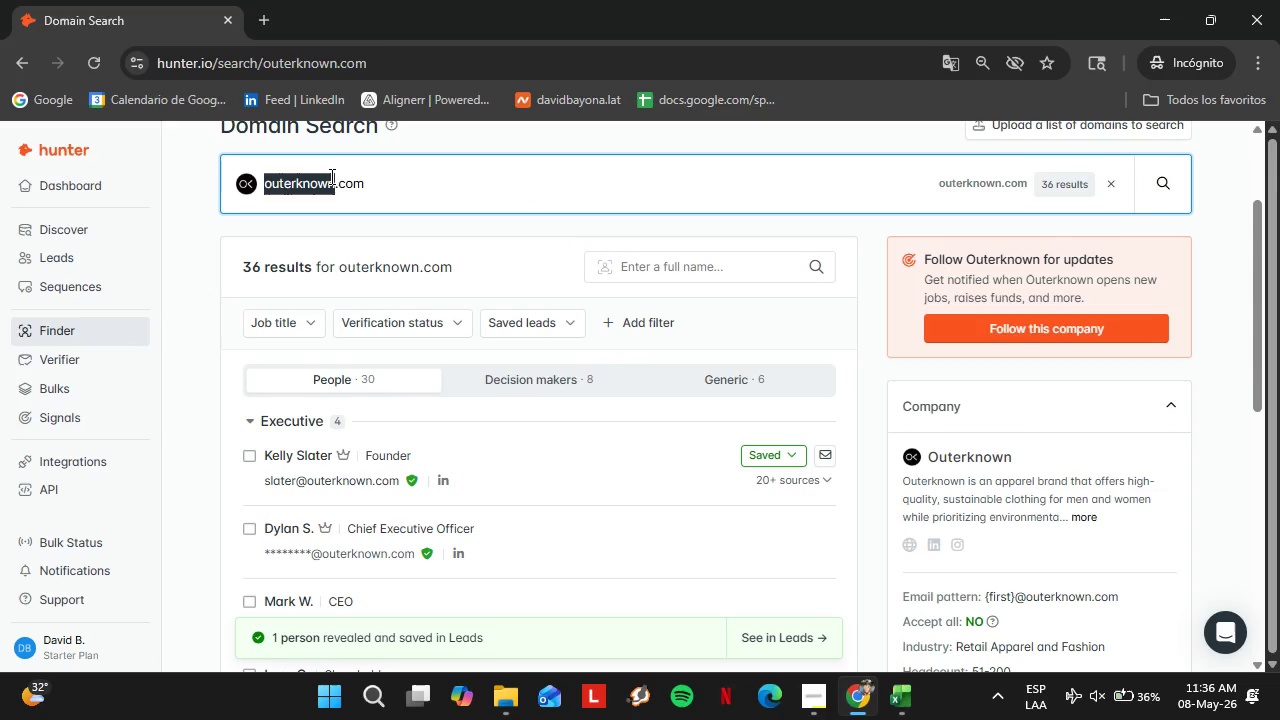 
triple_click([330, 176])
 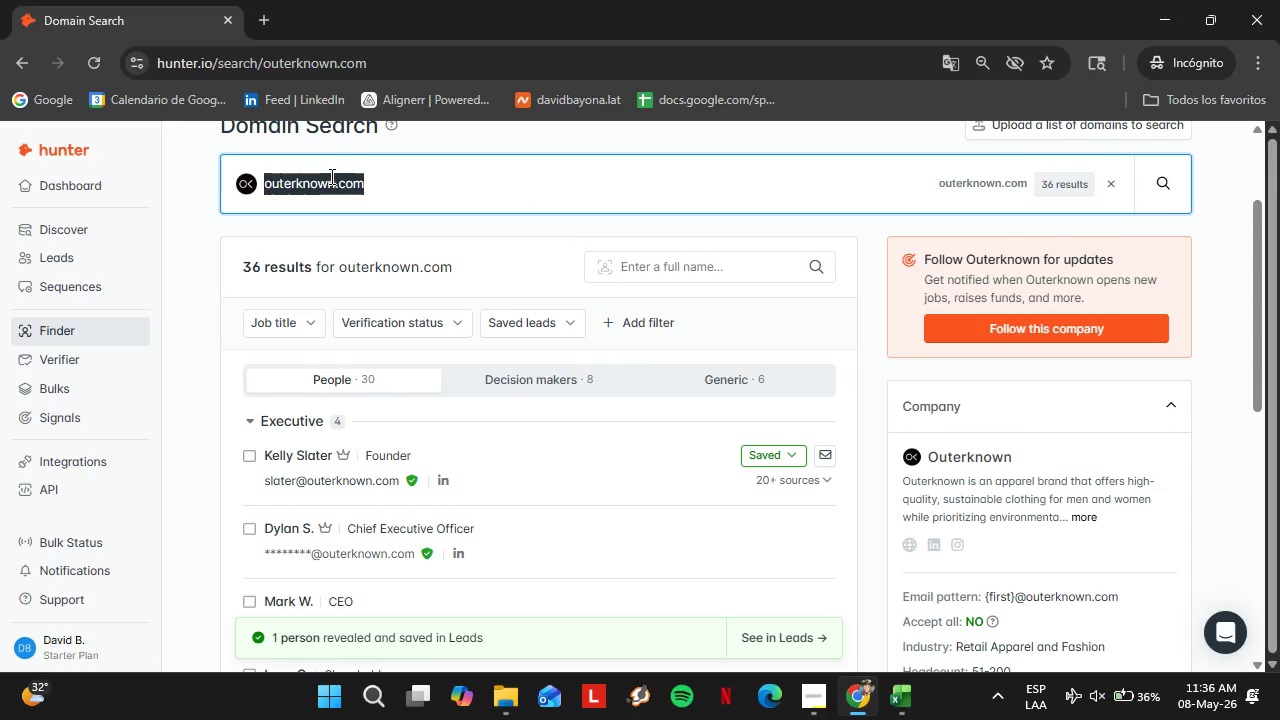 
triple_click([330, 176])
 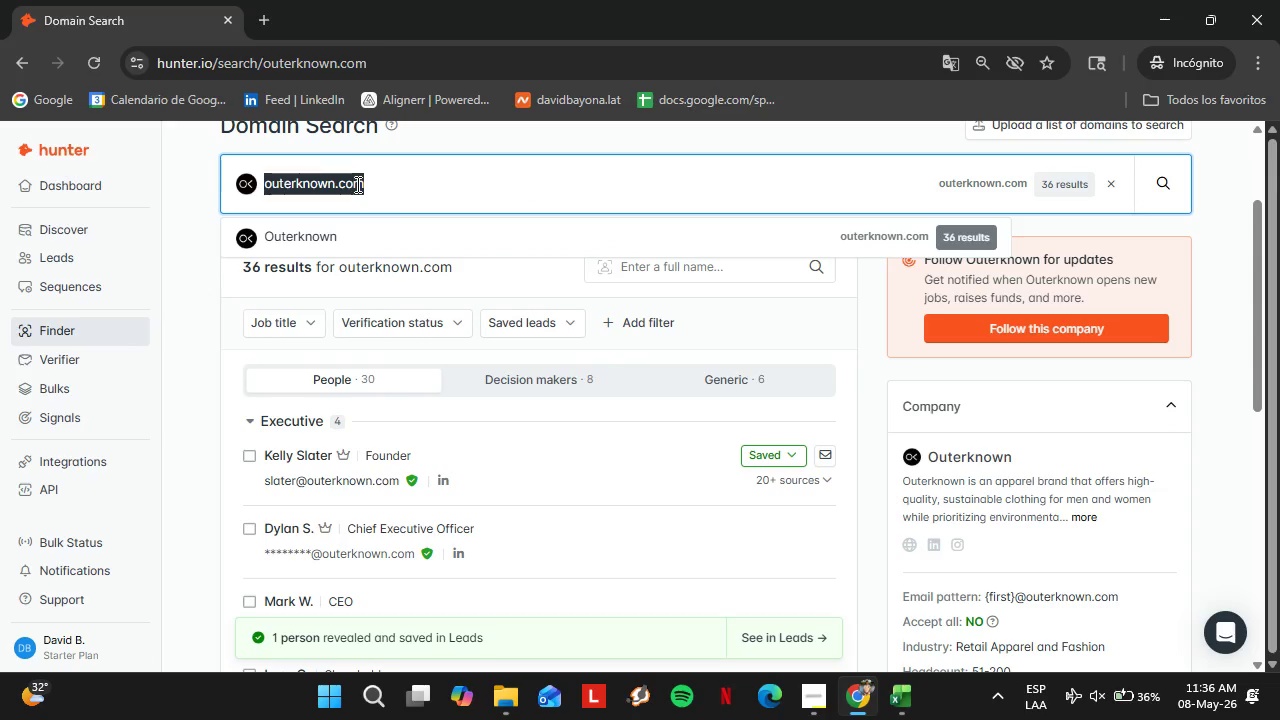 
type(publicgoofd)
key(Backspace)
key(Backspace)
type(ds)
 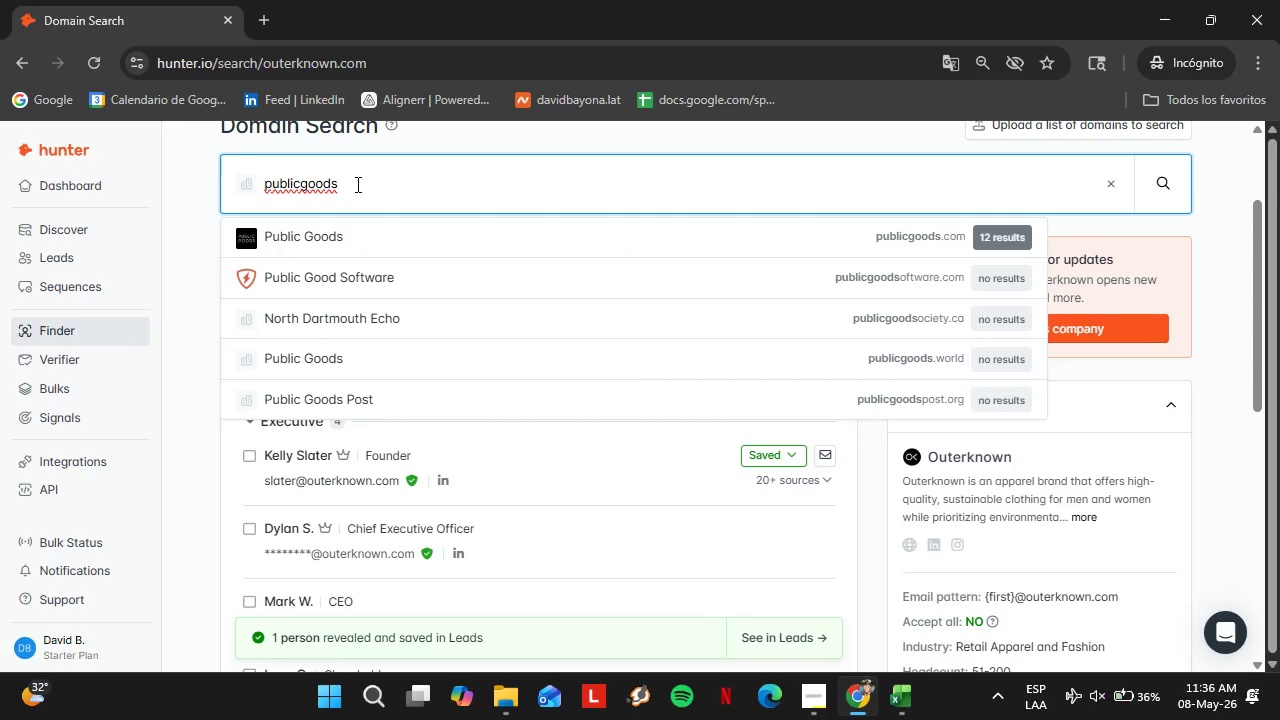 
wait(7.62)
 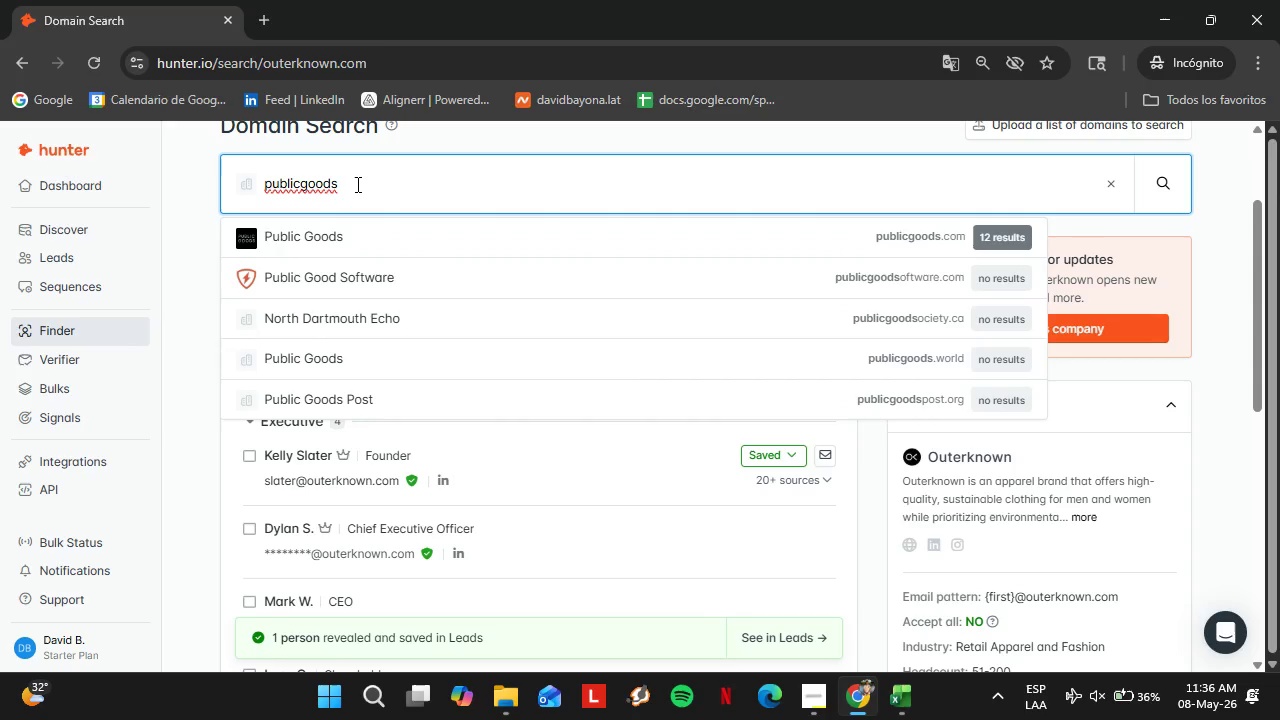 
key(ArrowDown)
 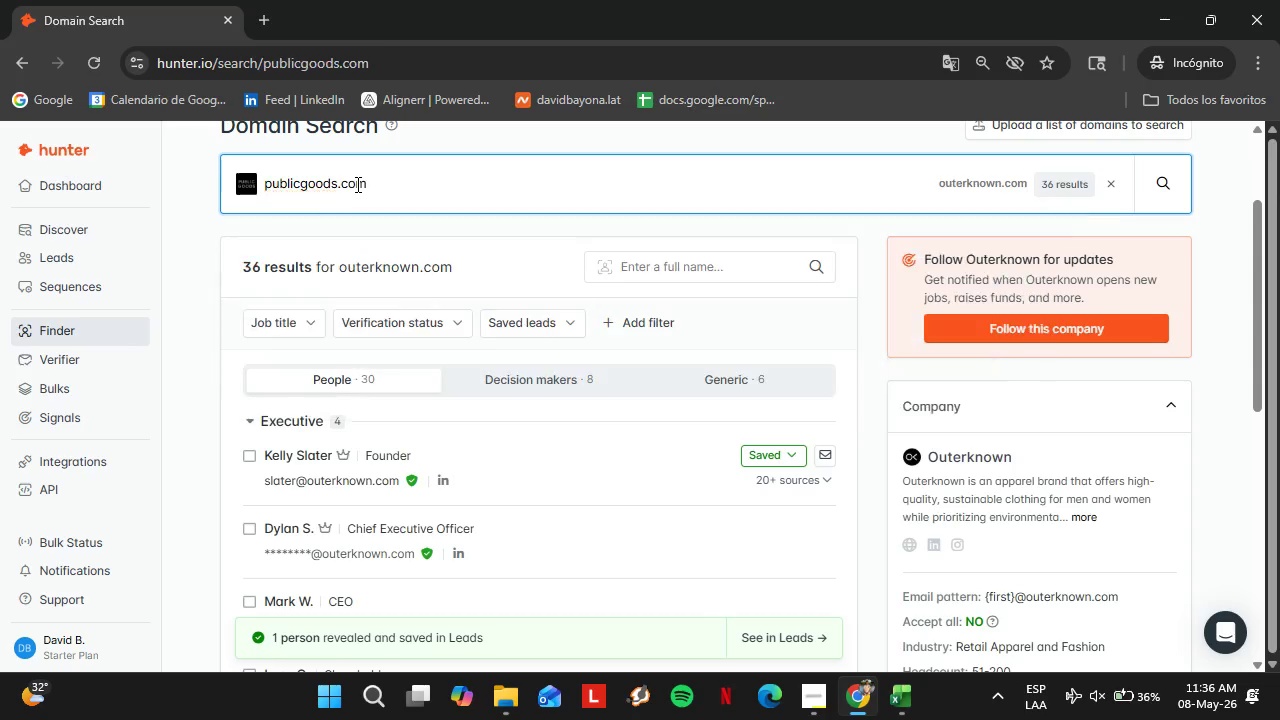 
key(Enter)
 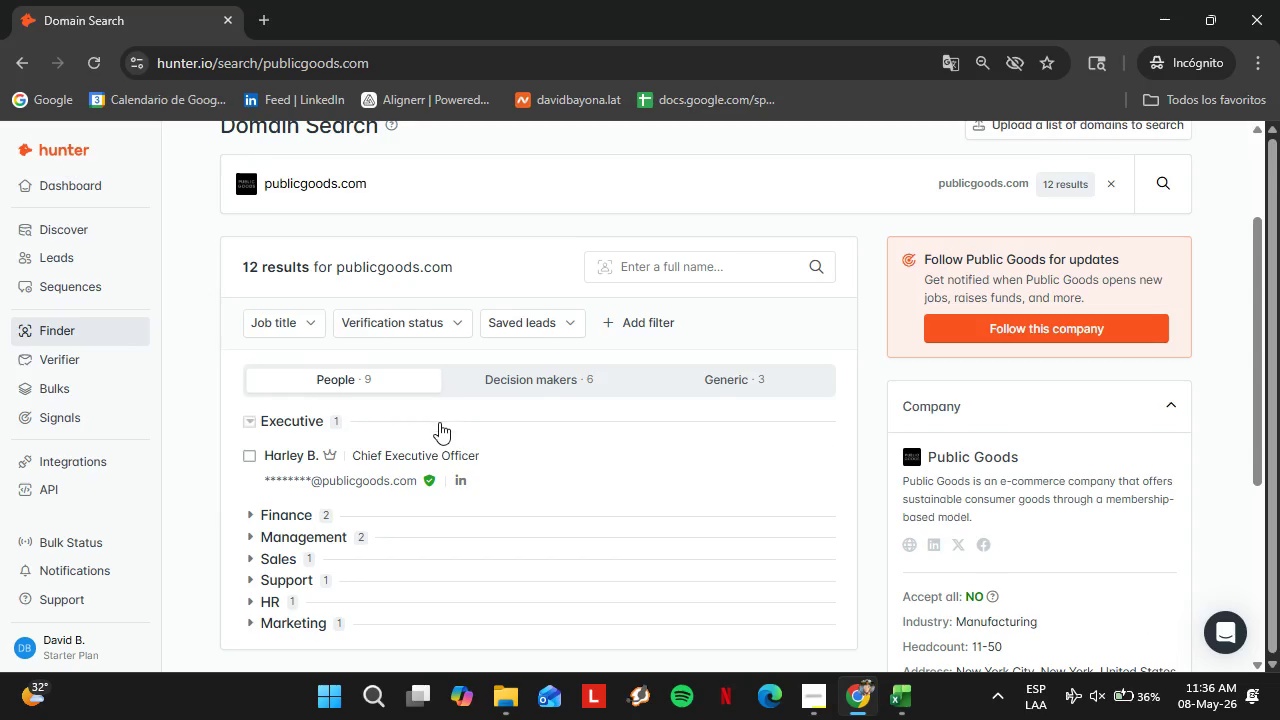 
left_click([303, 419])
 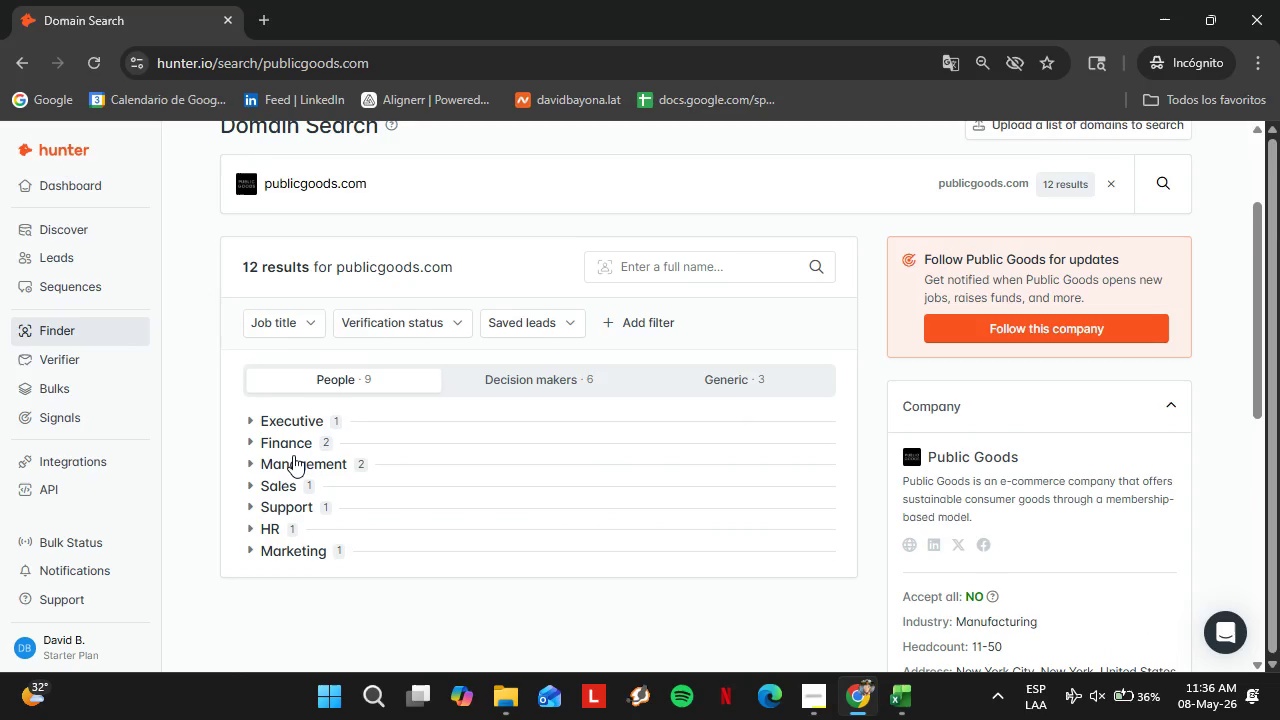 
left_click([294, 459])
 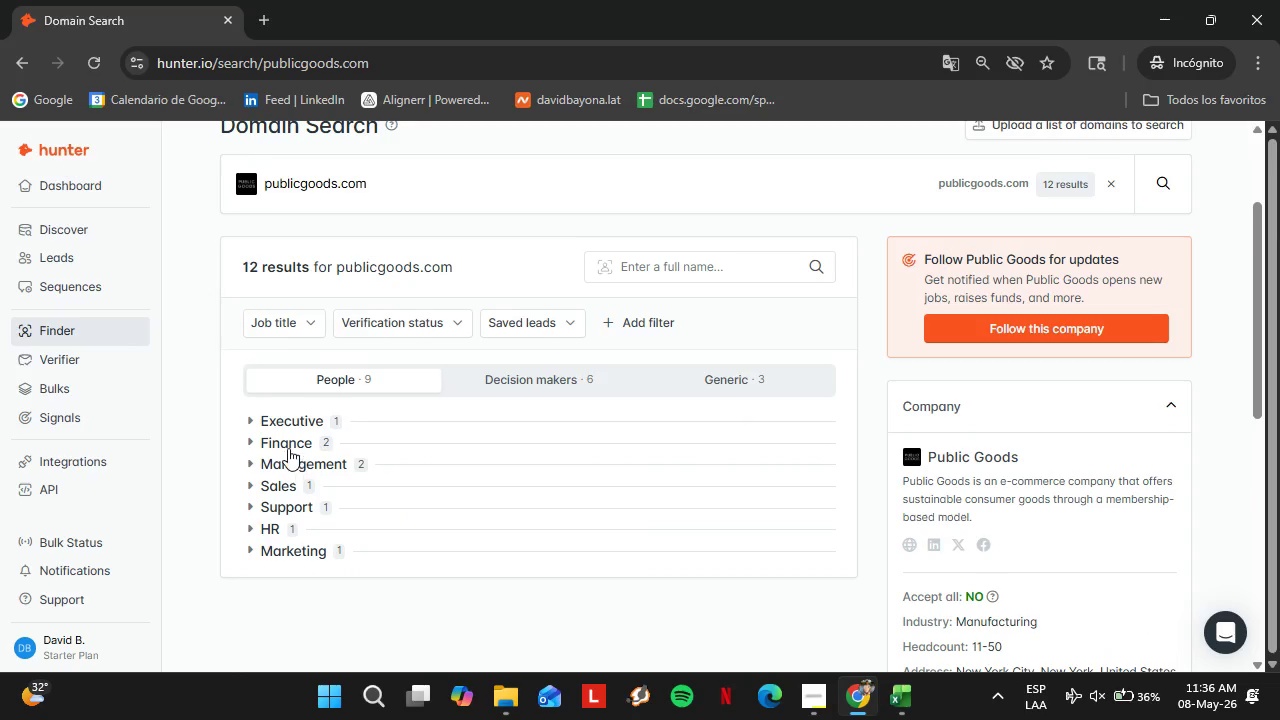 
double_click([283, 442])
 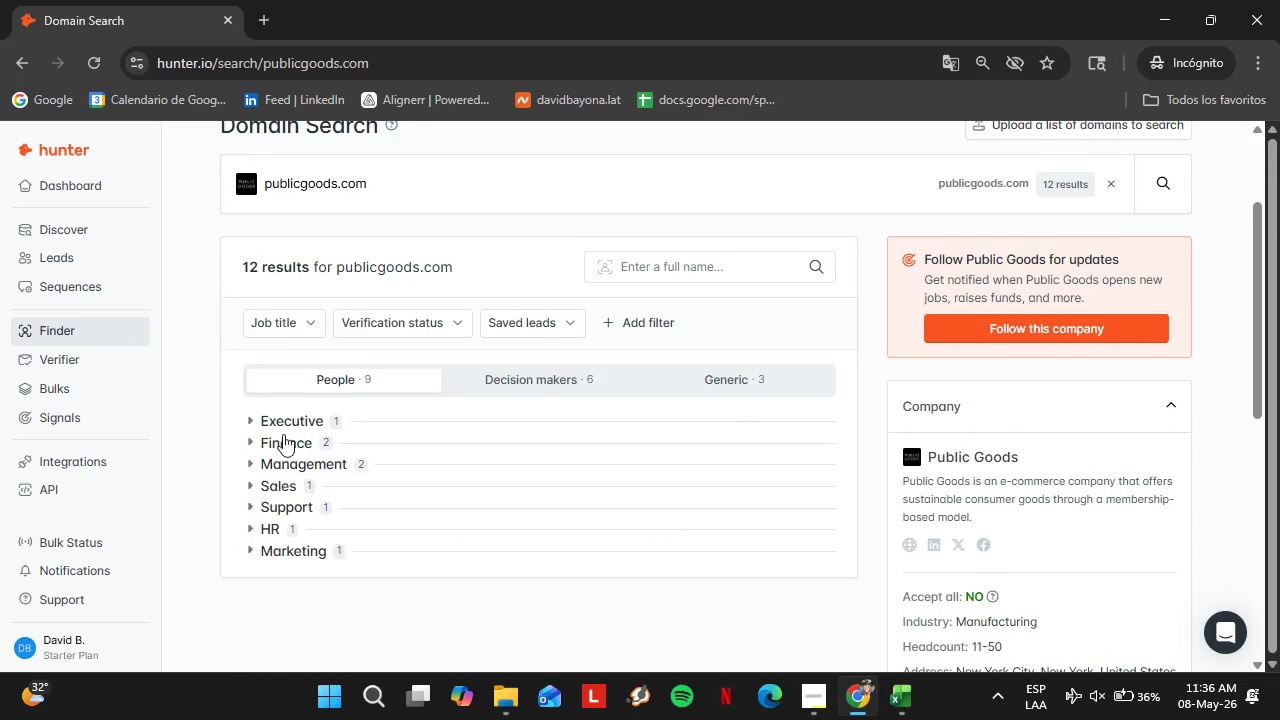 
left_click([283, 442])
 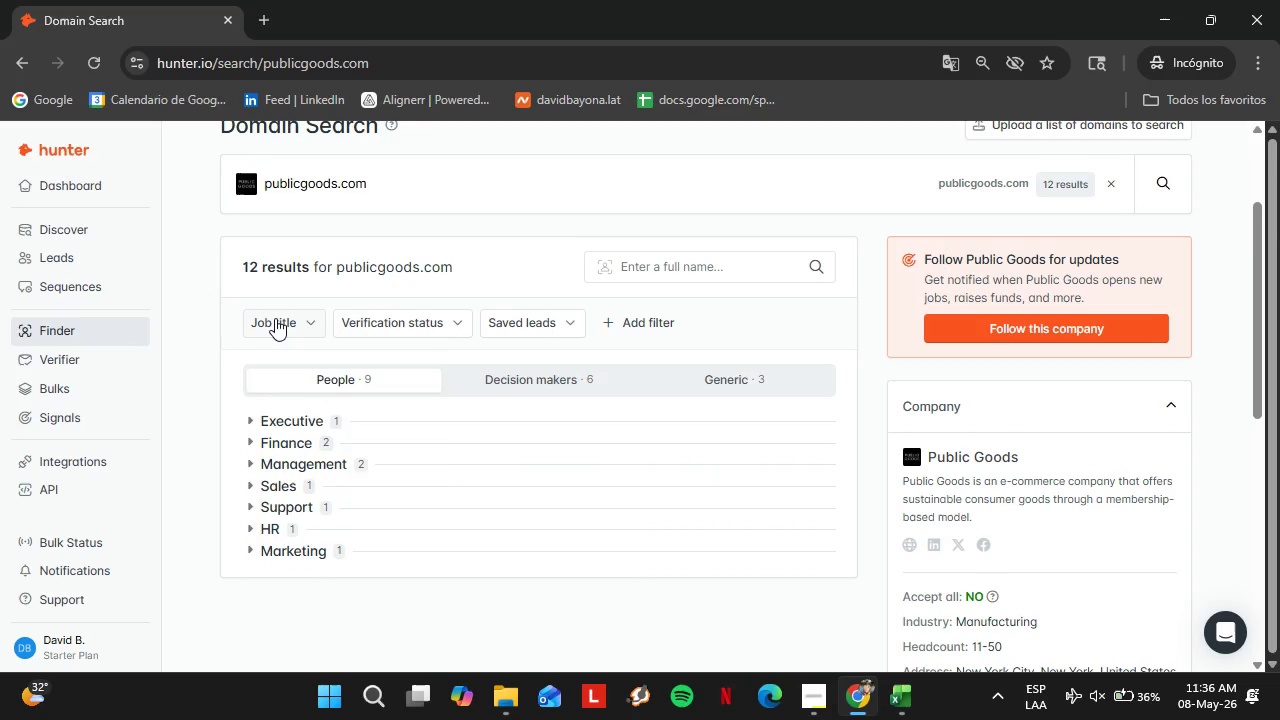 
left_click([275, 318])
 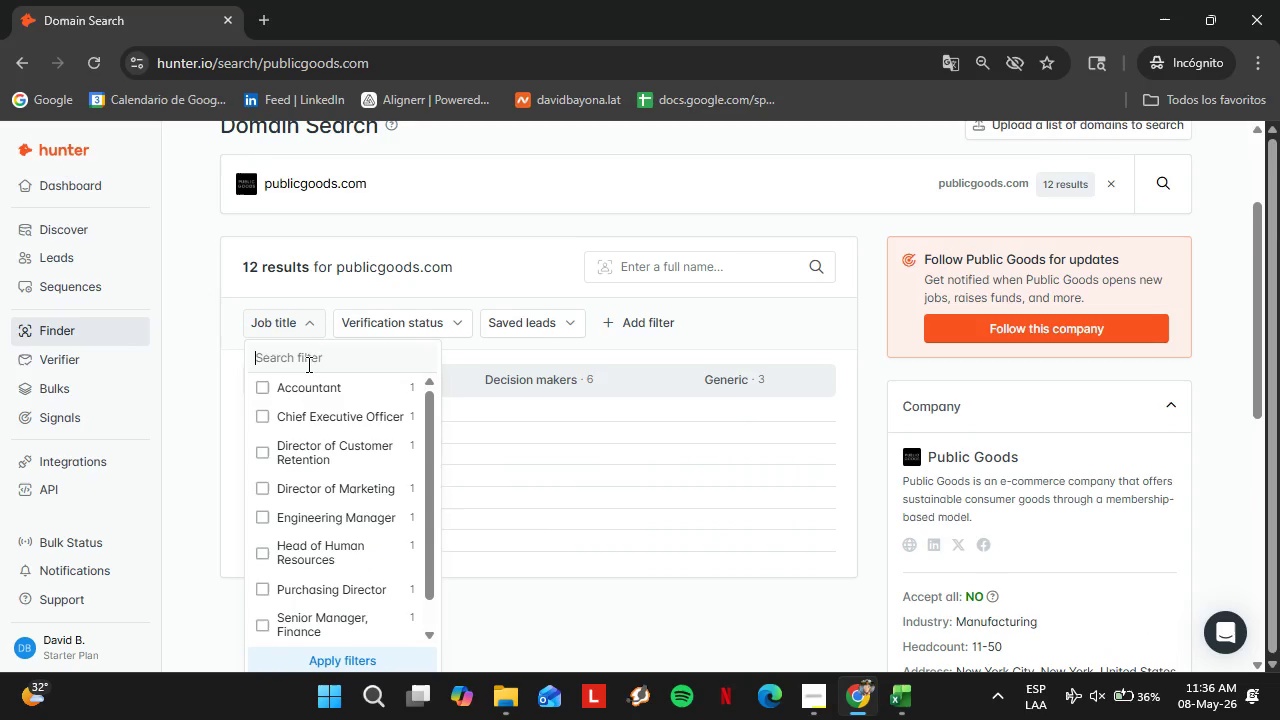 
left_click([307, 364])
 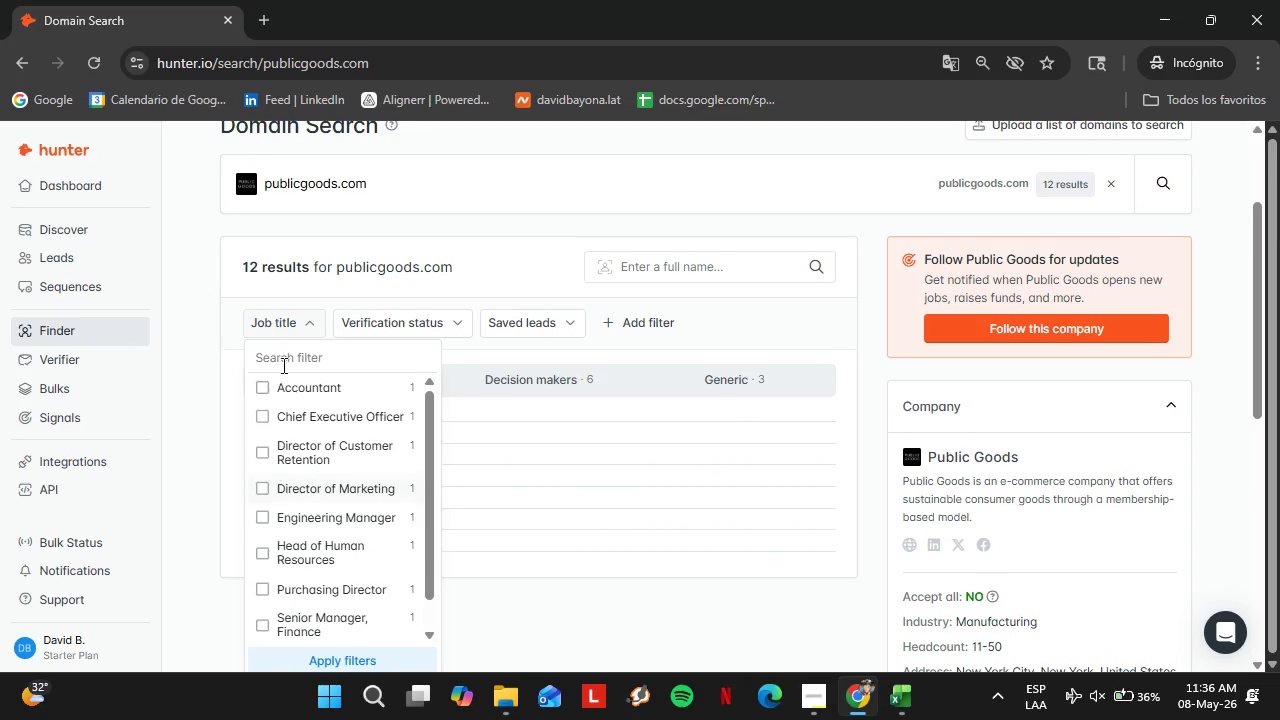 
type(eco)
key(Backspace)
key(Backspace)
key(Backspace)
key(Backspace)
 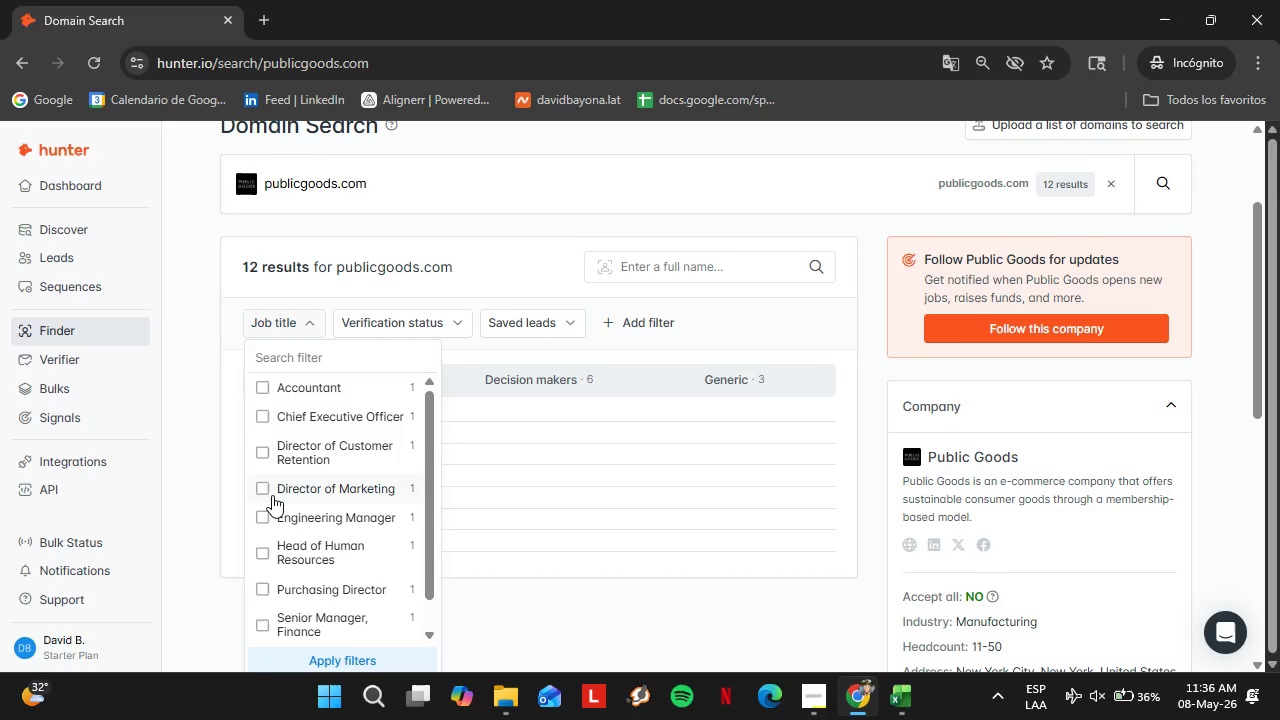 
left_click([260, 491])
 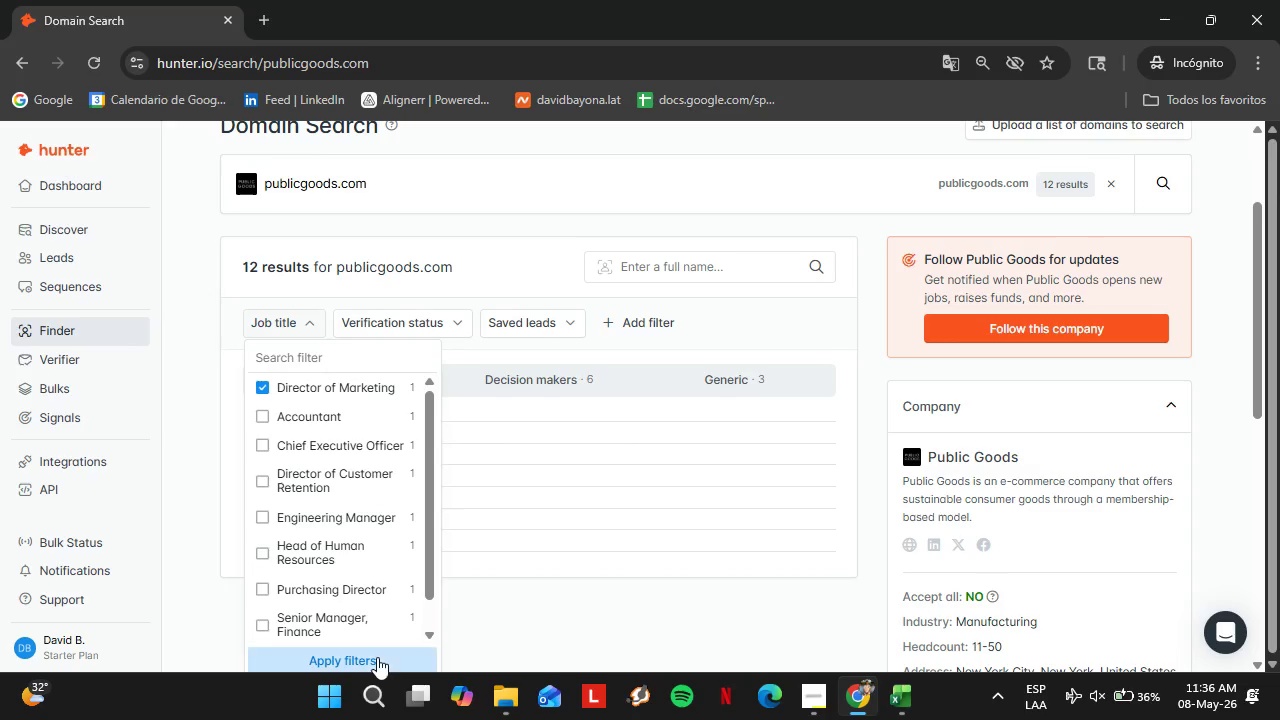 
left_click([377, 657])
 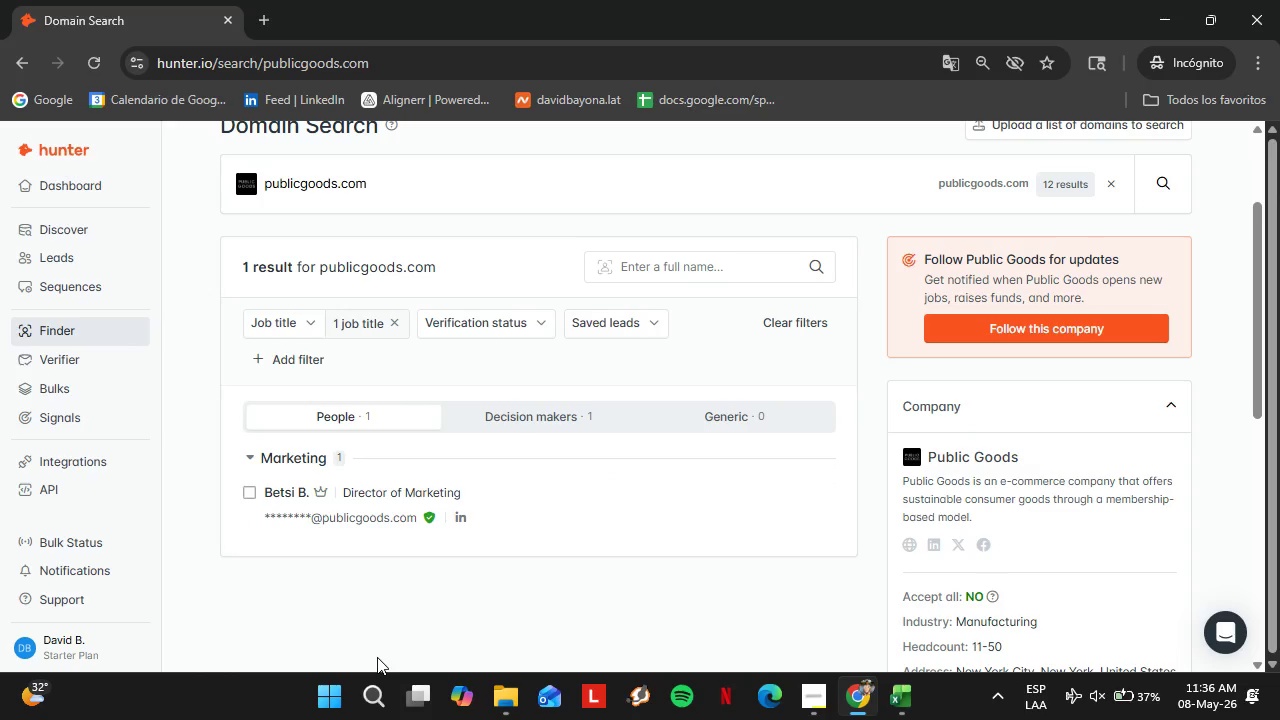 
wait(6.2)
 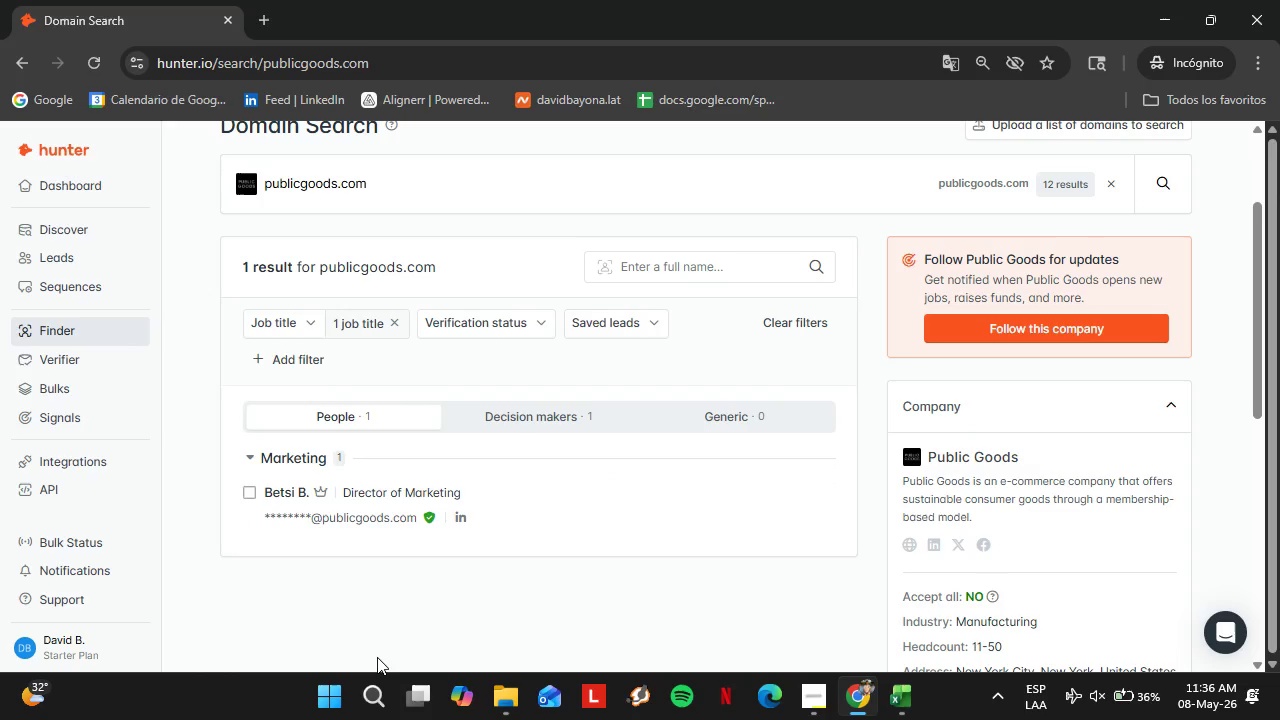 
left_click([805, 501])
 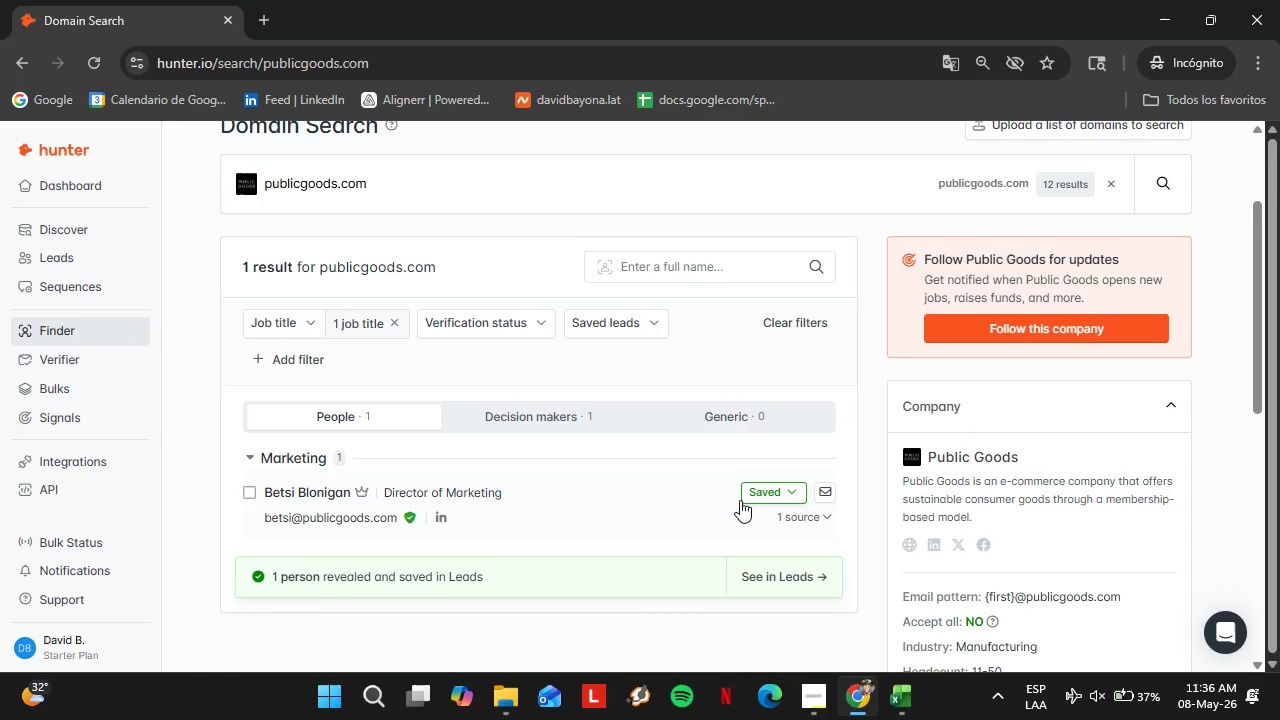 
left_click([775, 498])
 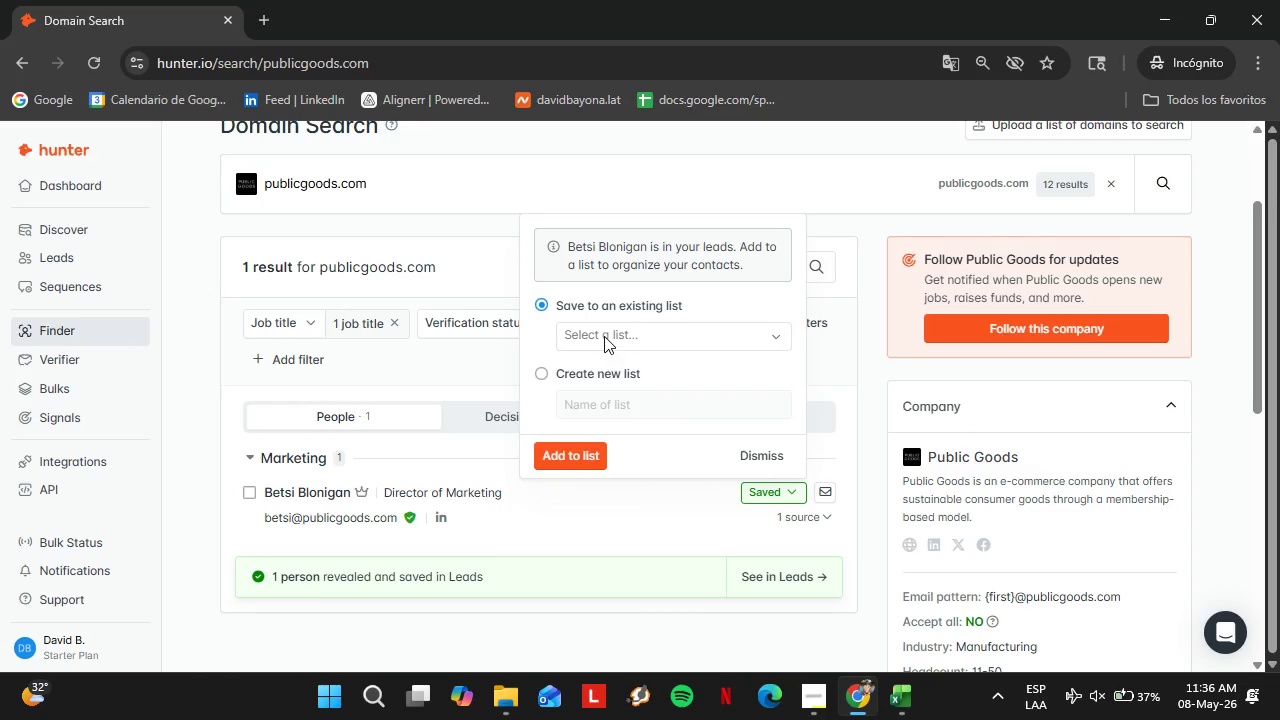 
left_click([604, 336])
 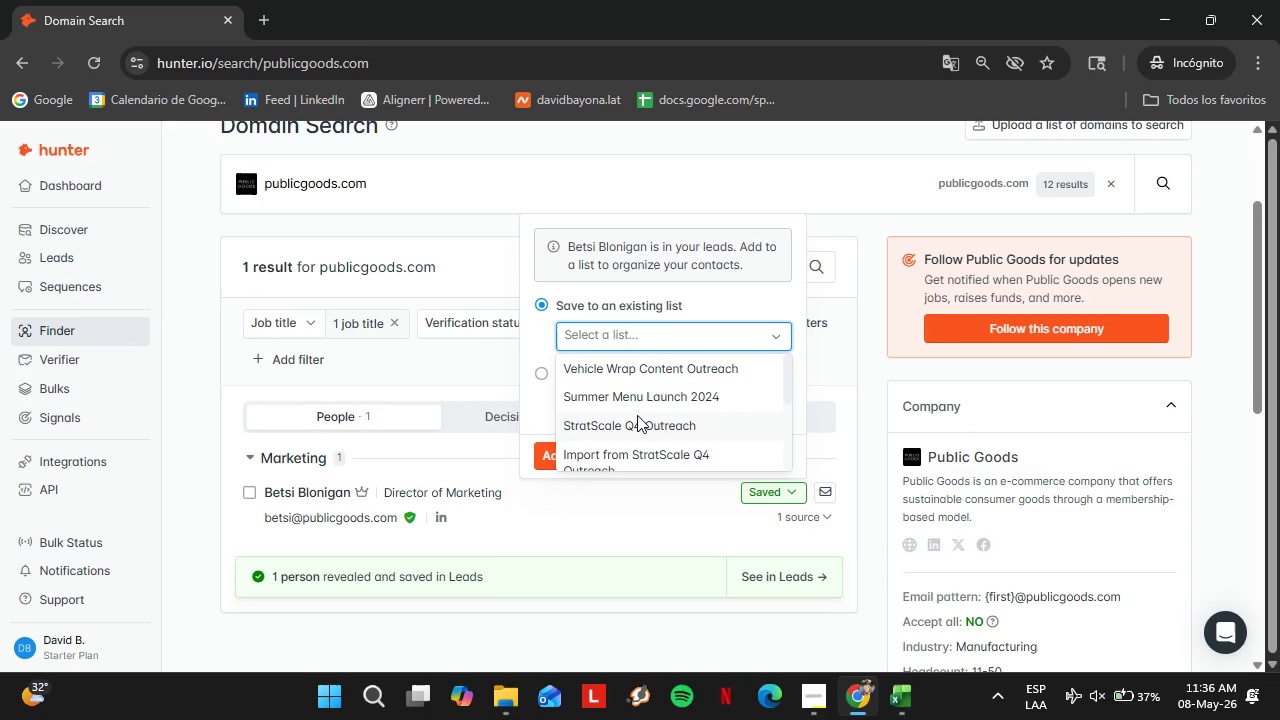 
scroll: coordinate [637, 415], scroll_direction: down, amount: 1.0
 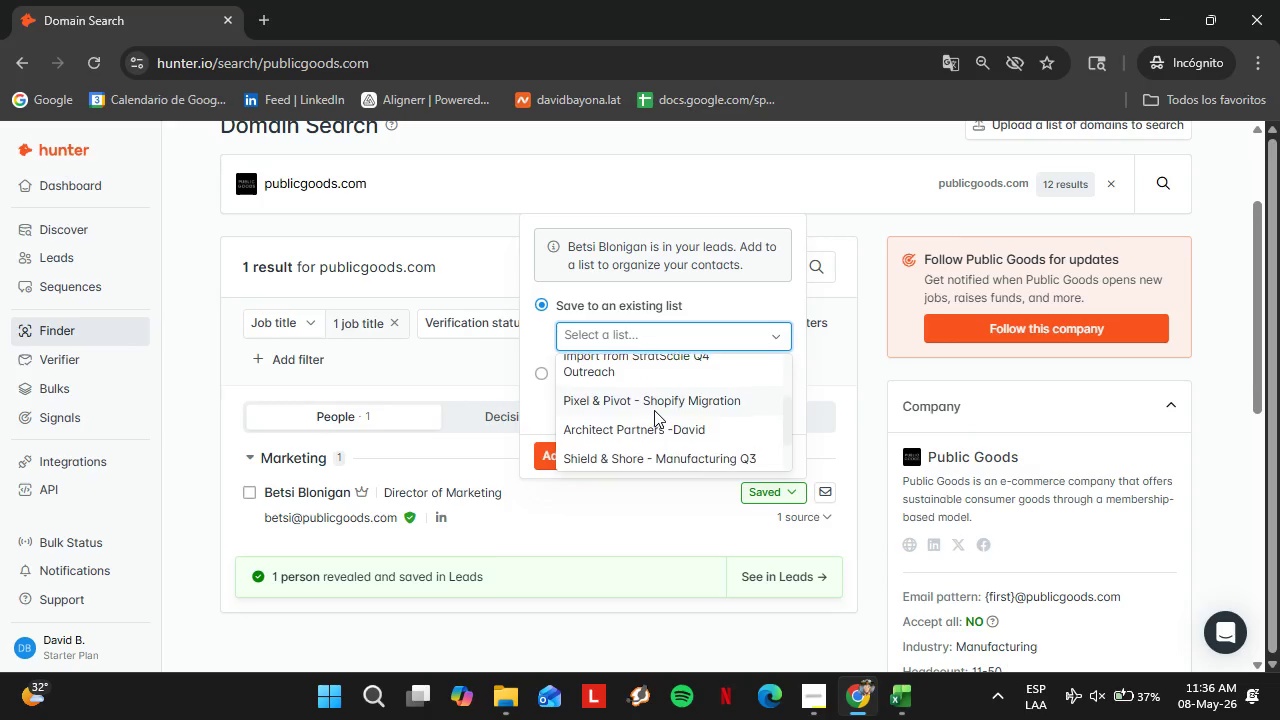 
scroll: coordinate [653, 410], scroll_direction: up, amount: 1.0
 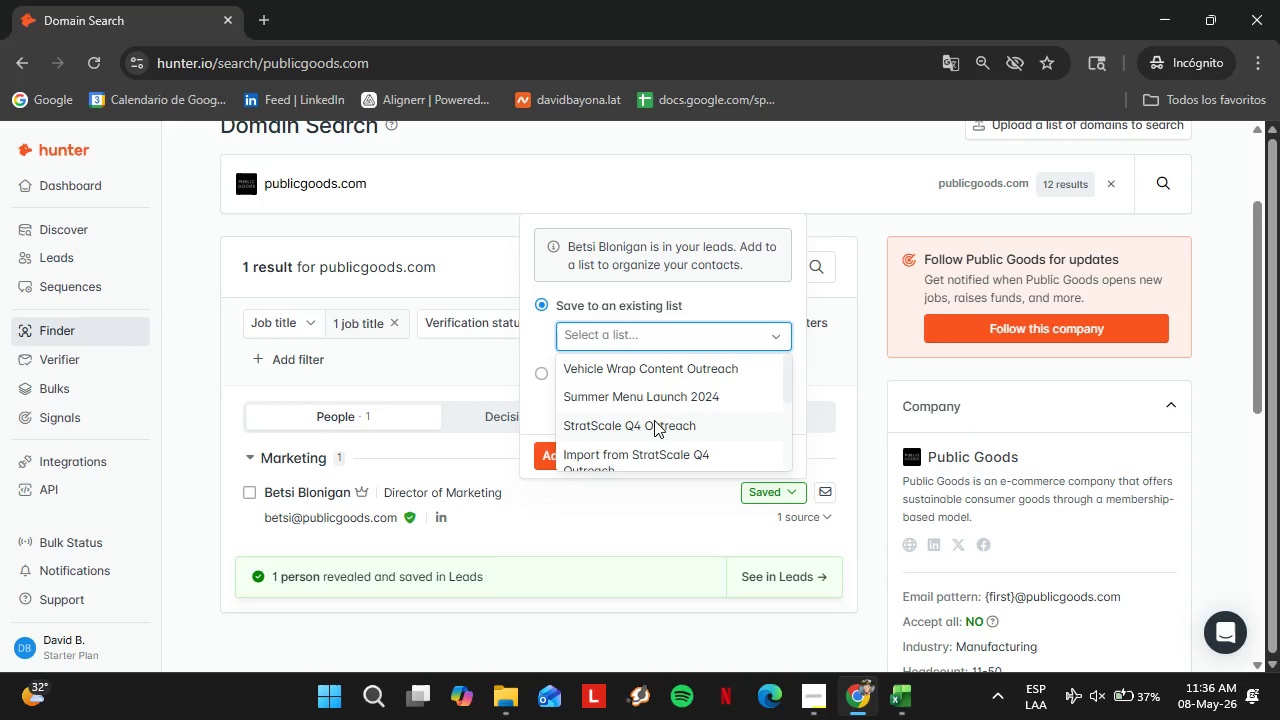 
scroll: coordinate [654, 420], scroll_direction: down, amount: 1.0
 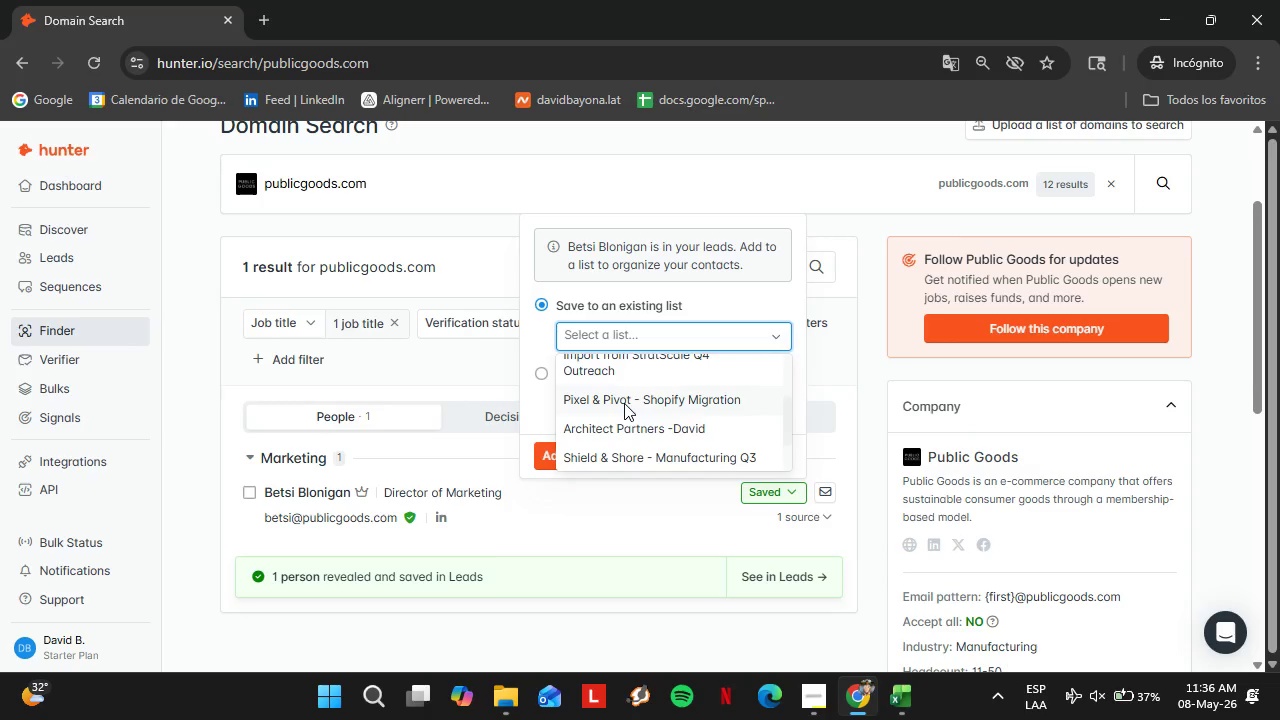 
left_click([621, 400])
 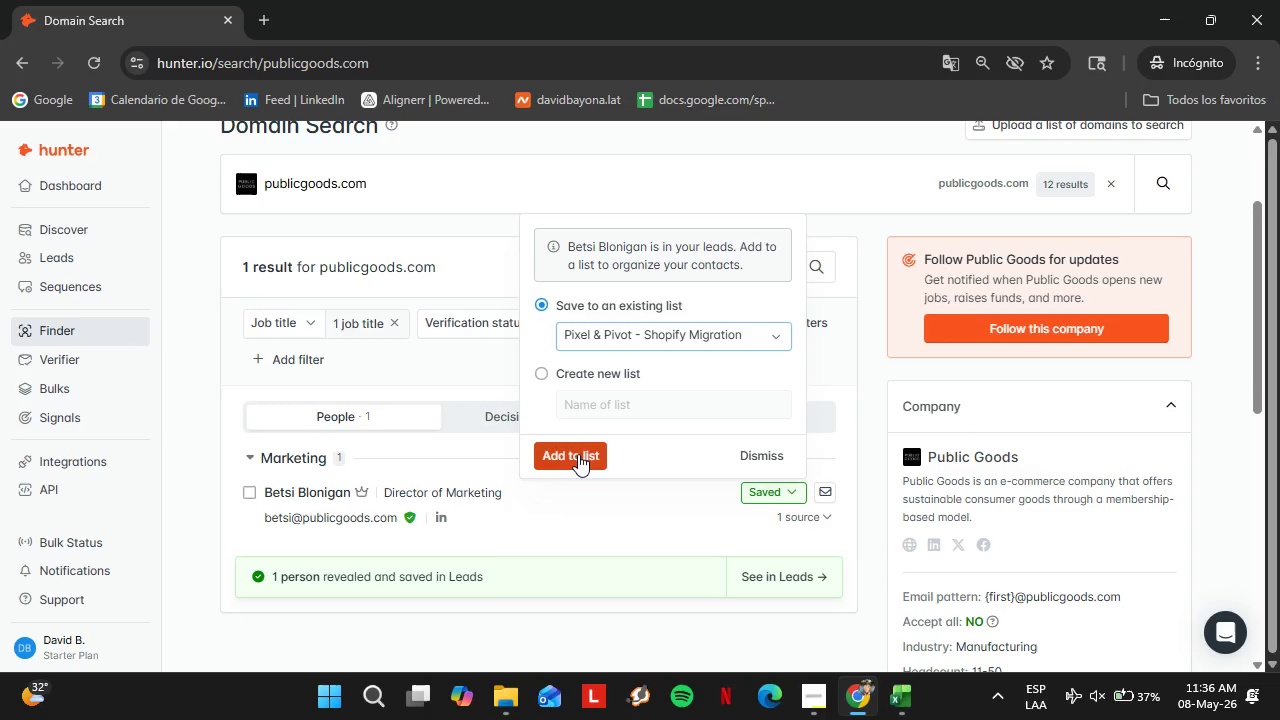 
left_click([578, 454])
 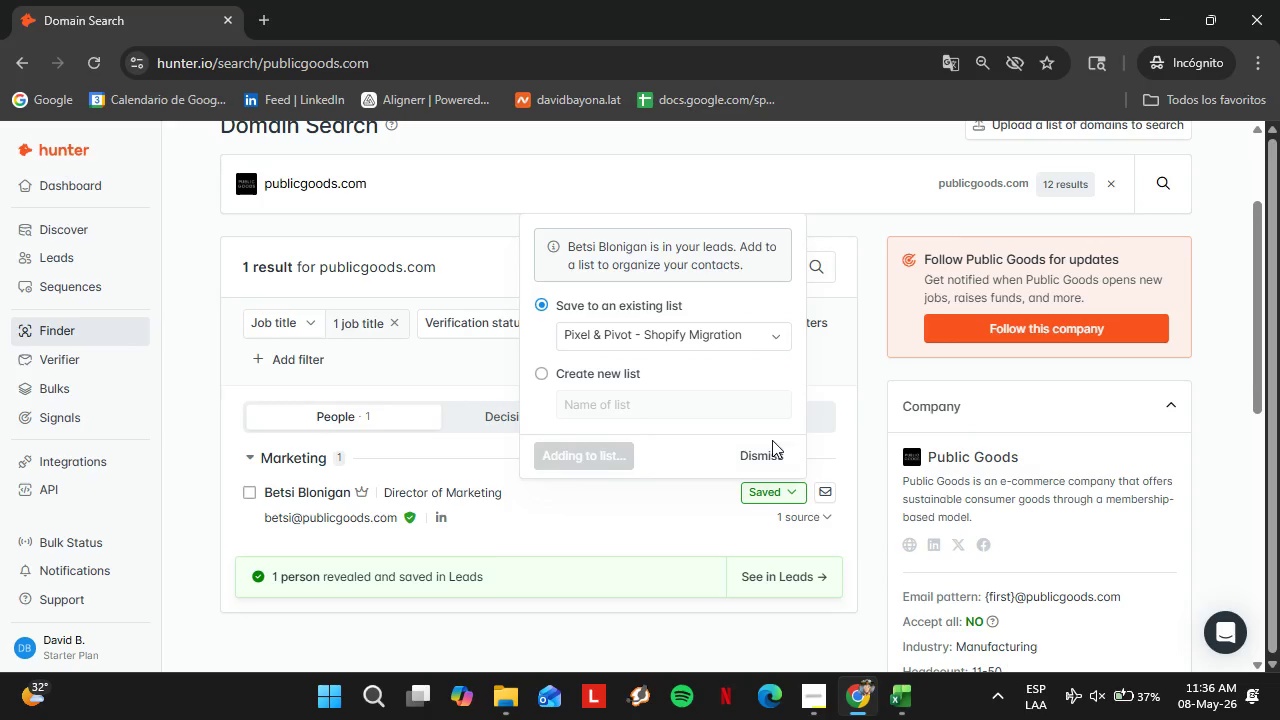 
left_click([769, 457])
 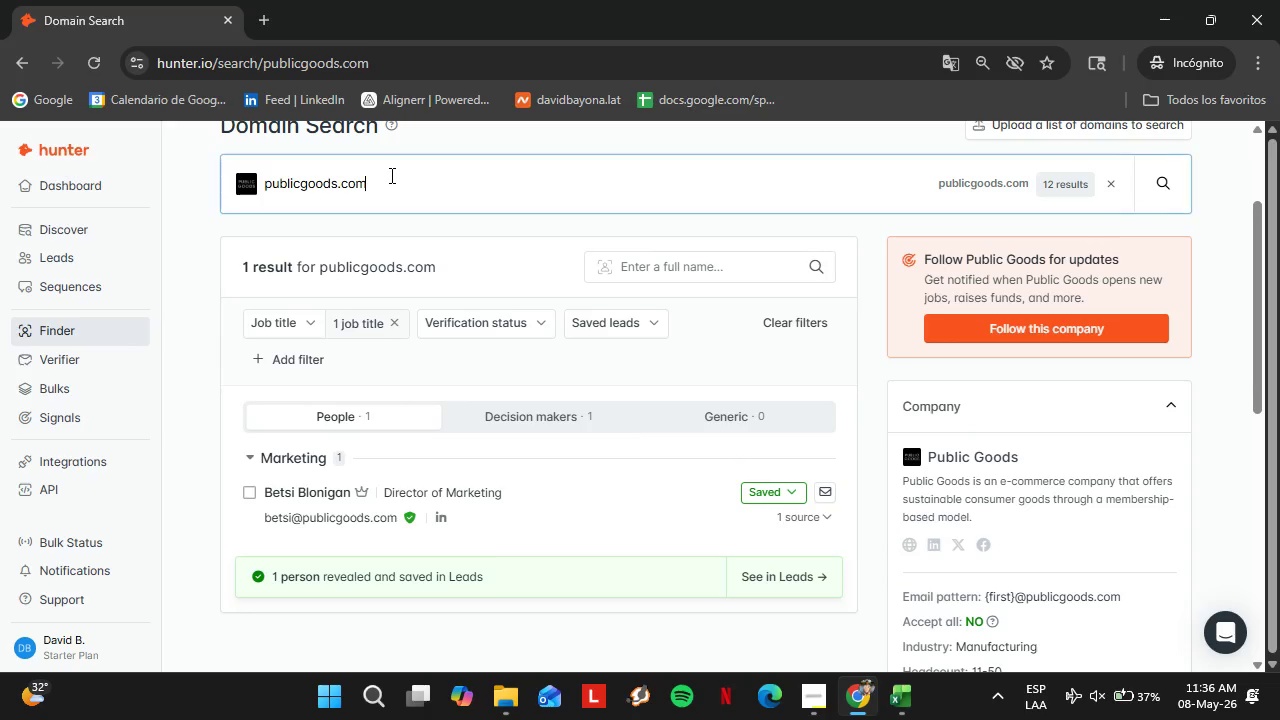 
double_click([390, 175])
 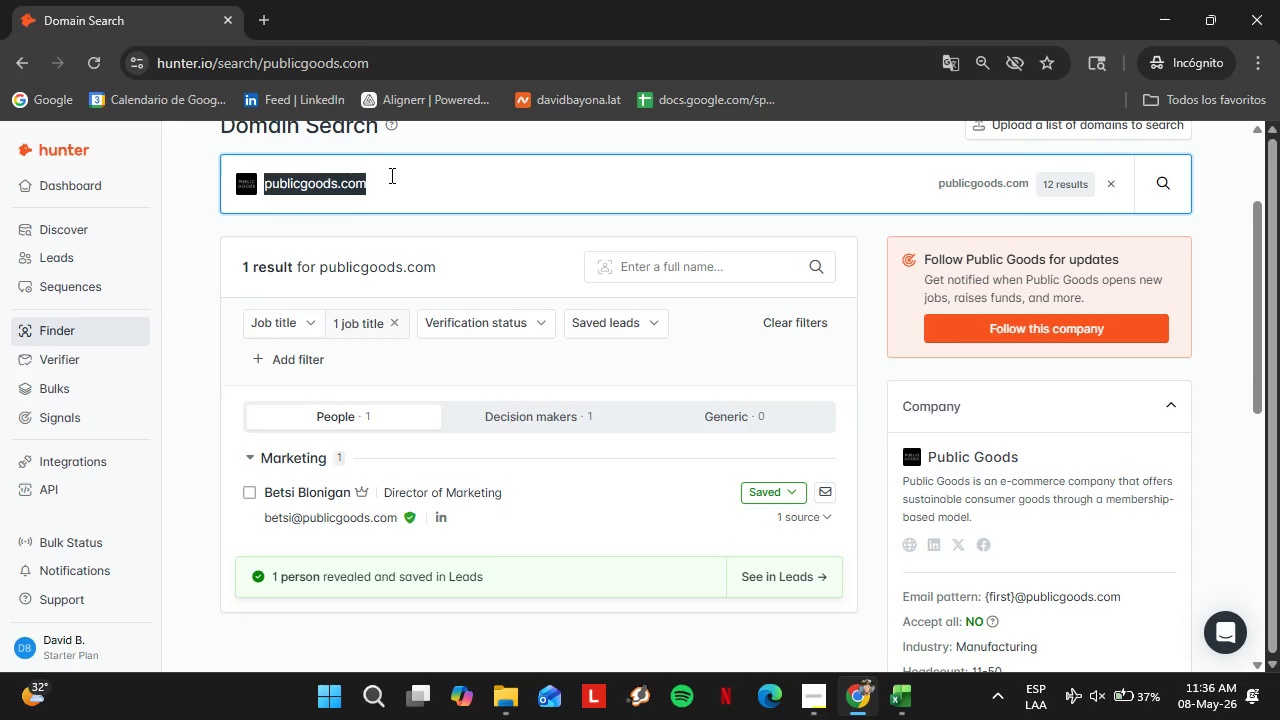 
triple_click([390, 175])
 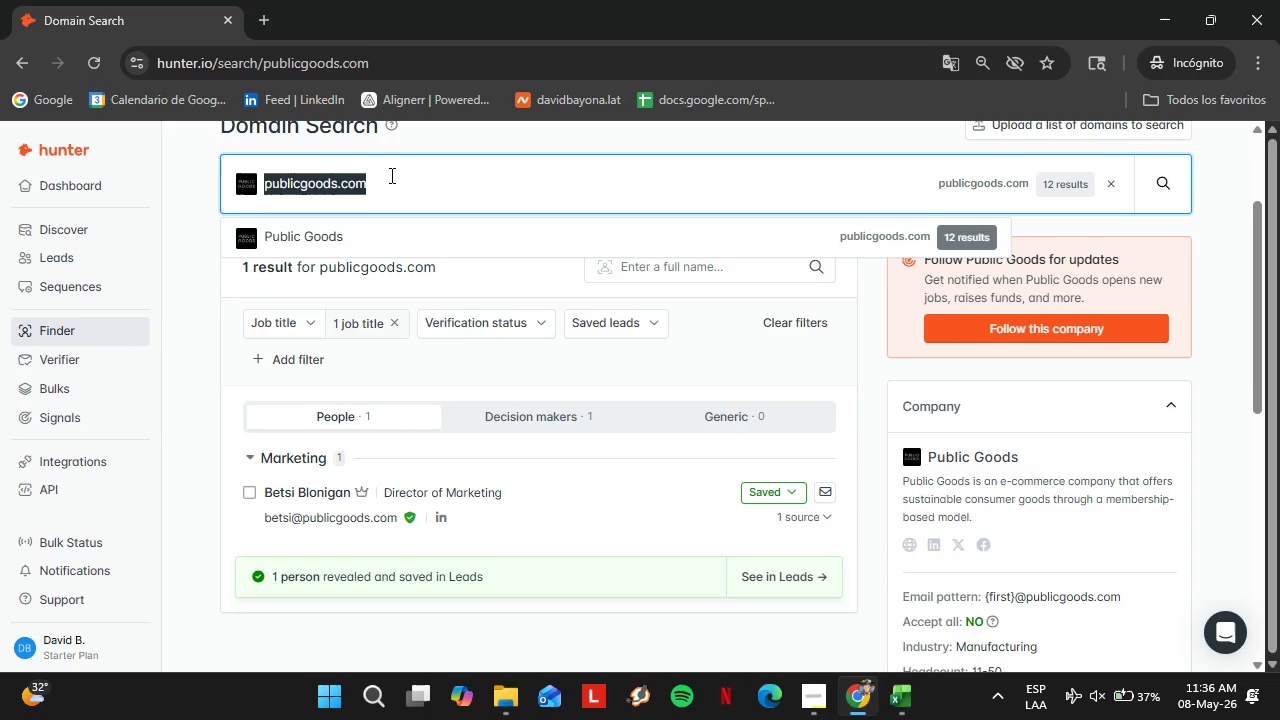 
type(greatsc)
key(Backspace)
 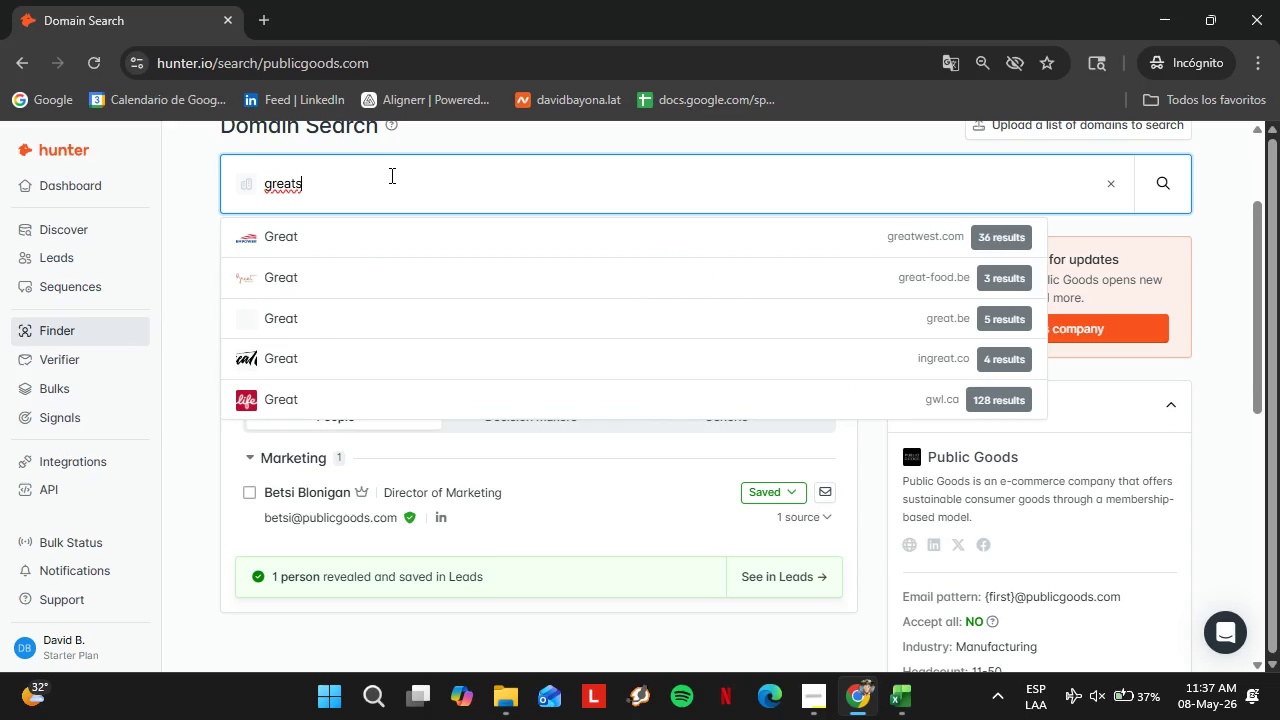 
type(.com)
 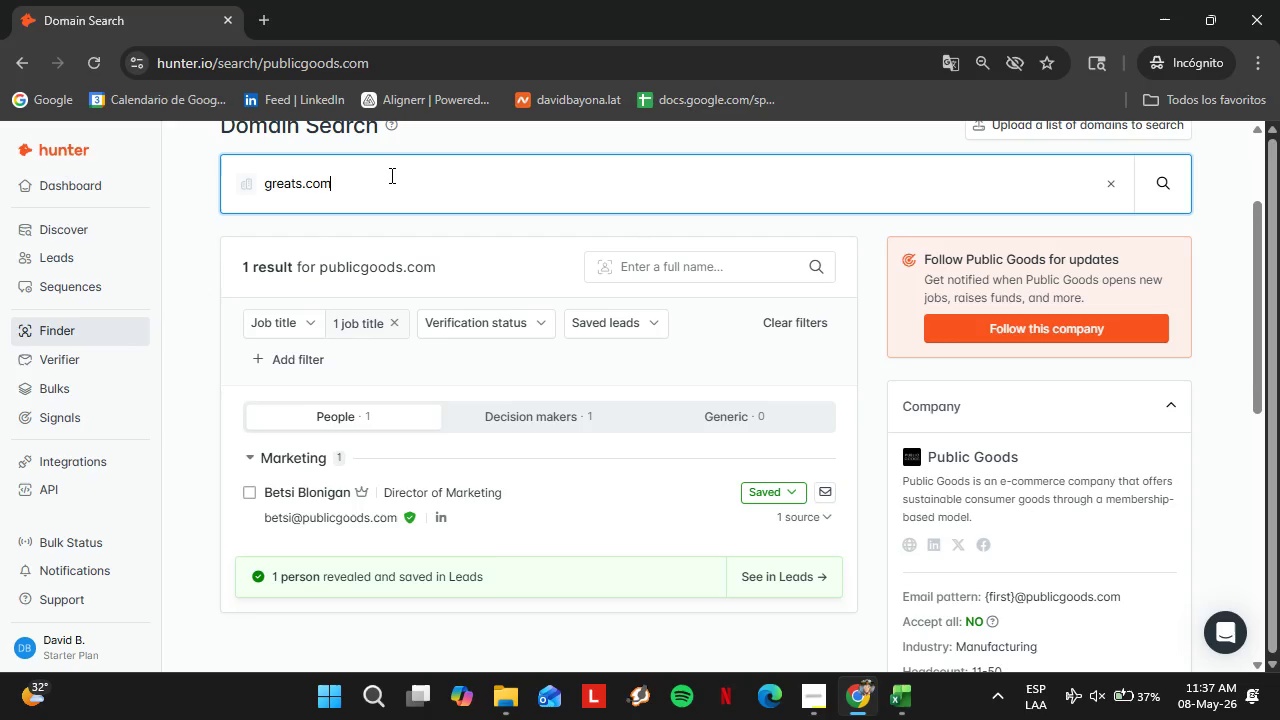 
wait(8.27)
 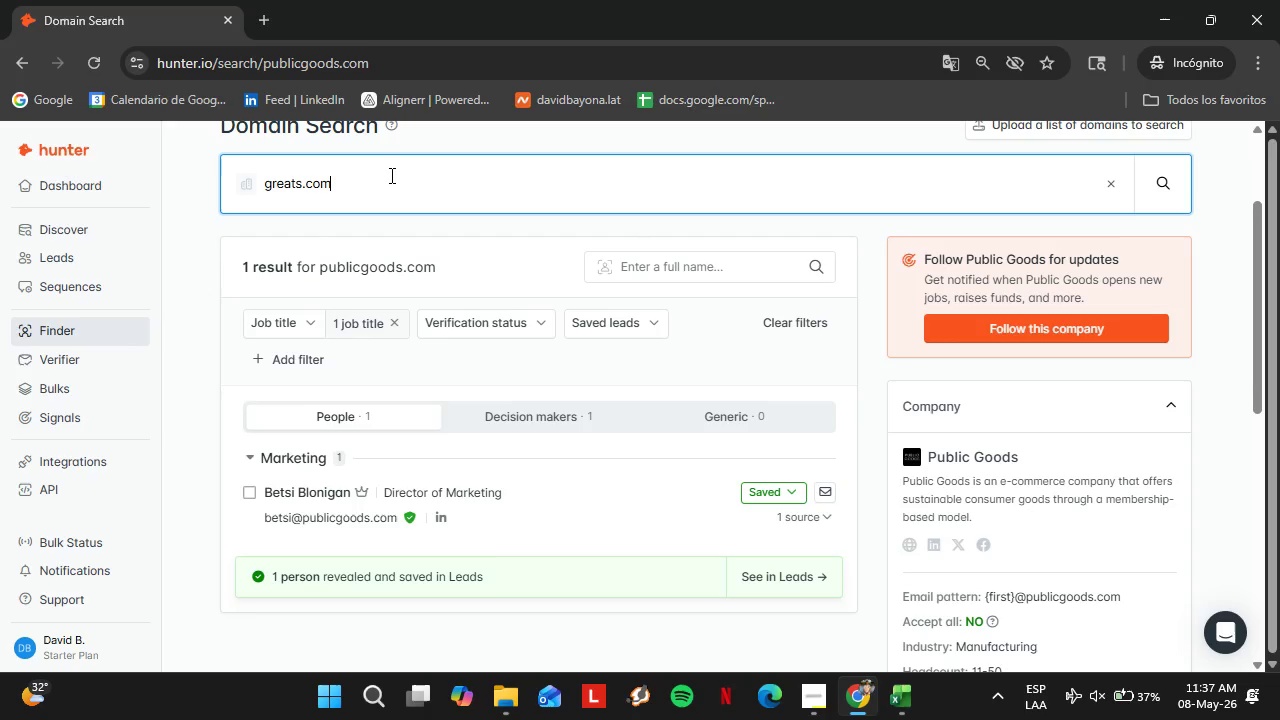 
key(Backspace)
key(Backspace)
key(Backspace)
key(Backspace)
type(.com)
key(Backspace)
key(Backspace)
key(Backspace)
key(Backspace)
type(feastables.com)
 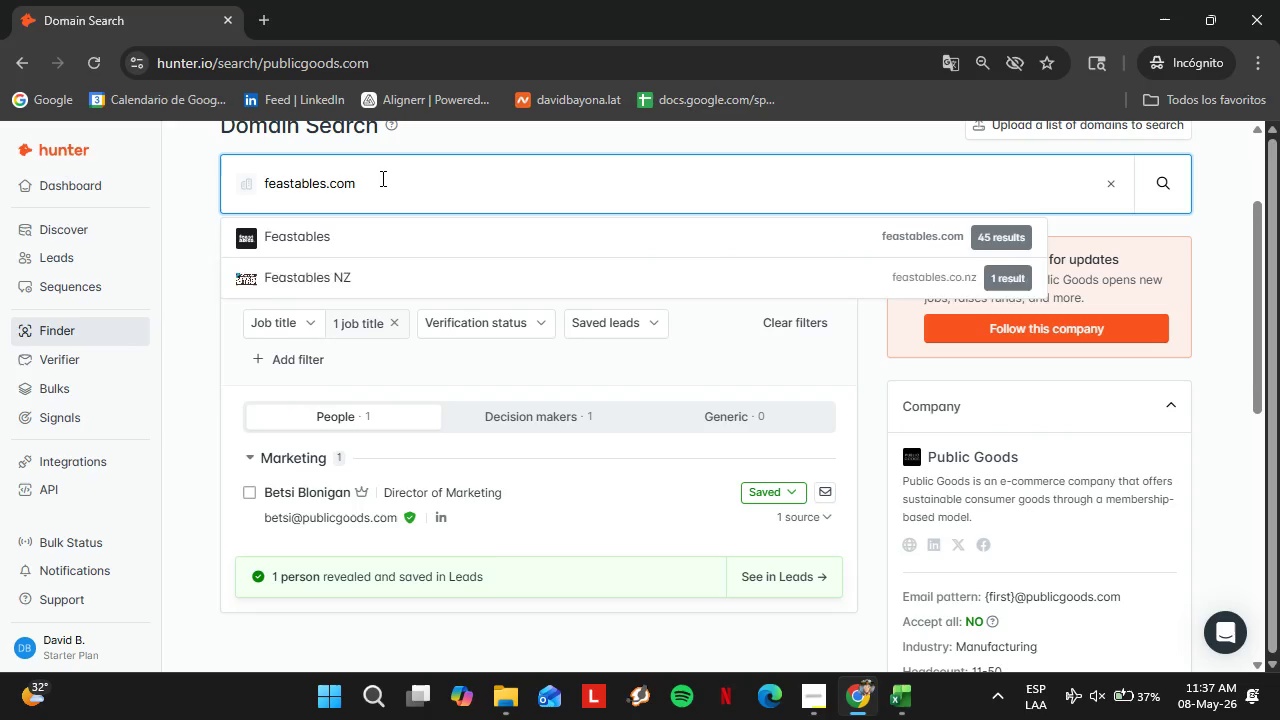 
key(ArrowDown)
 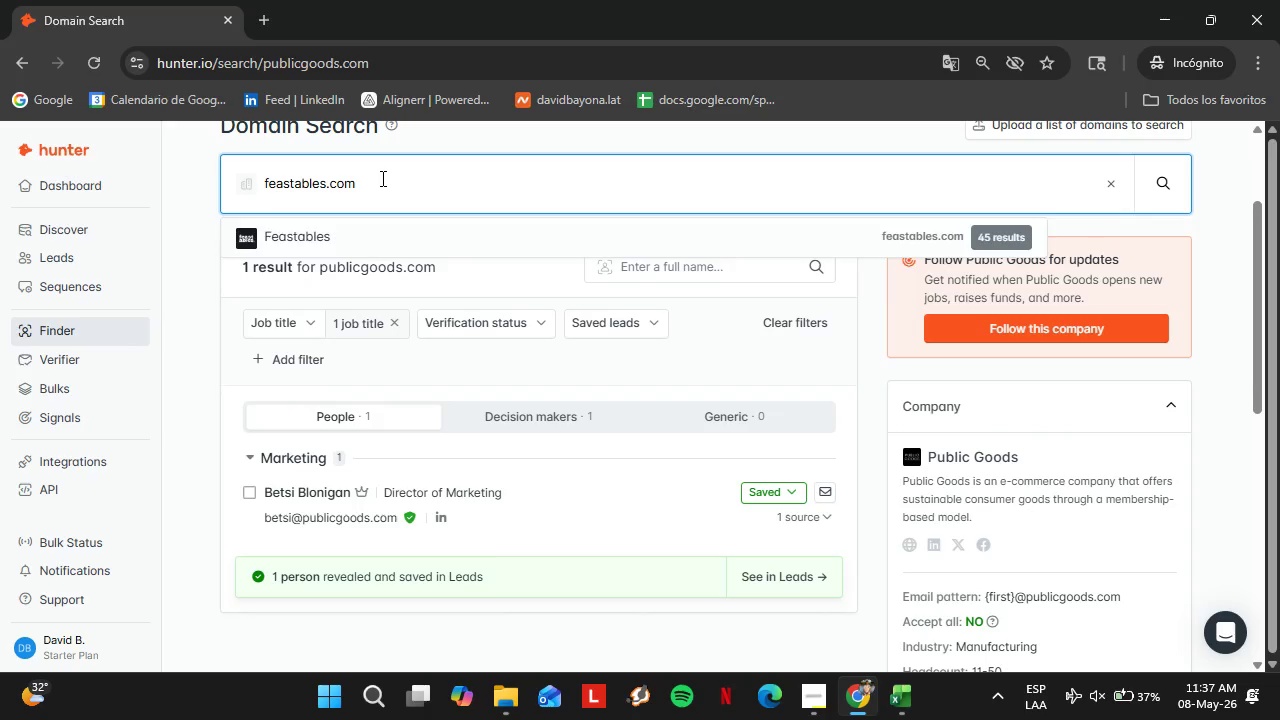 
key(Enter)
 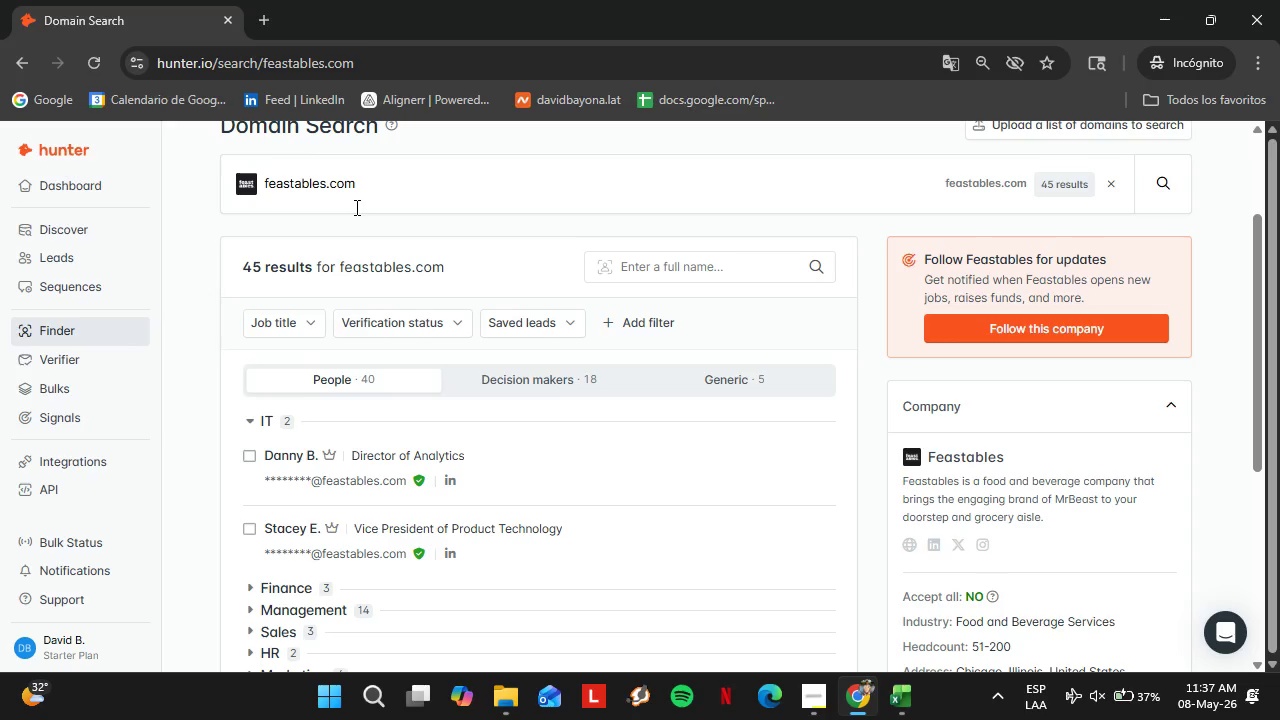 
wait(5.61)
 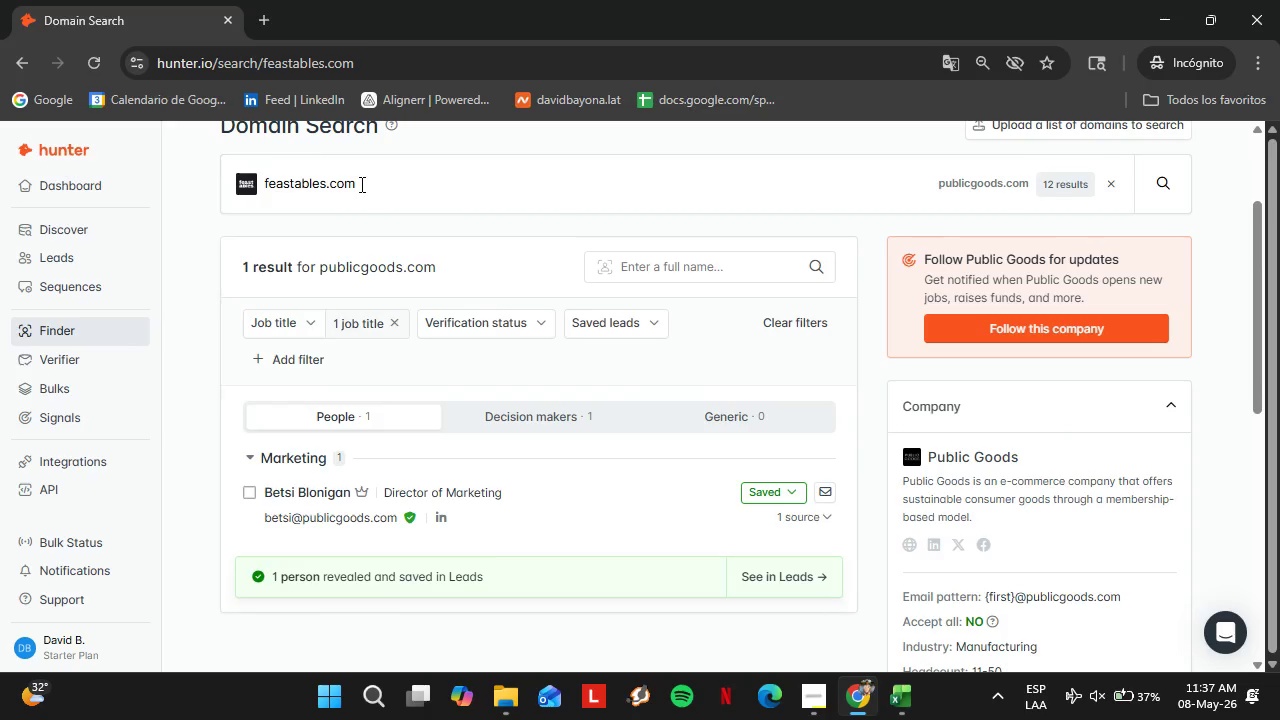 
left_click([284, 303])
 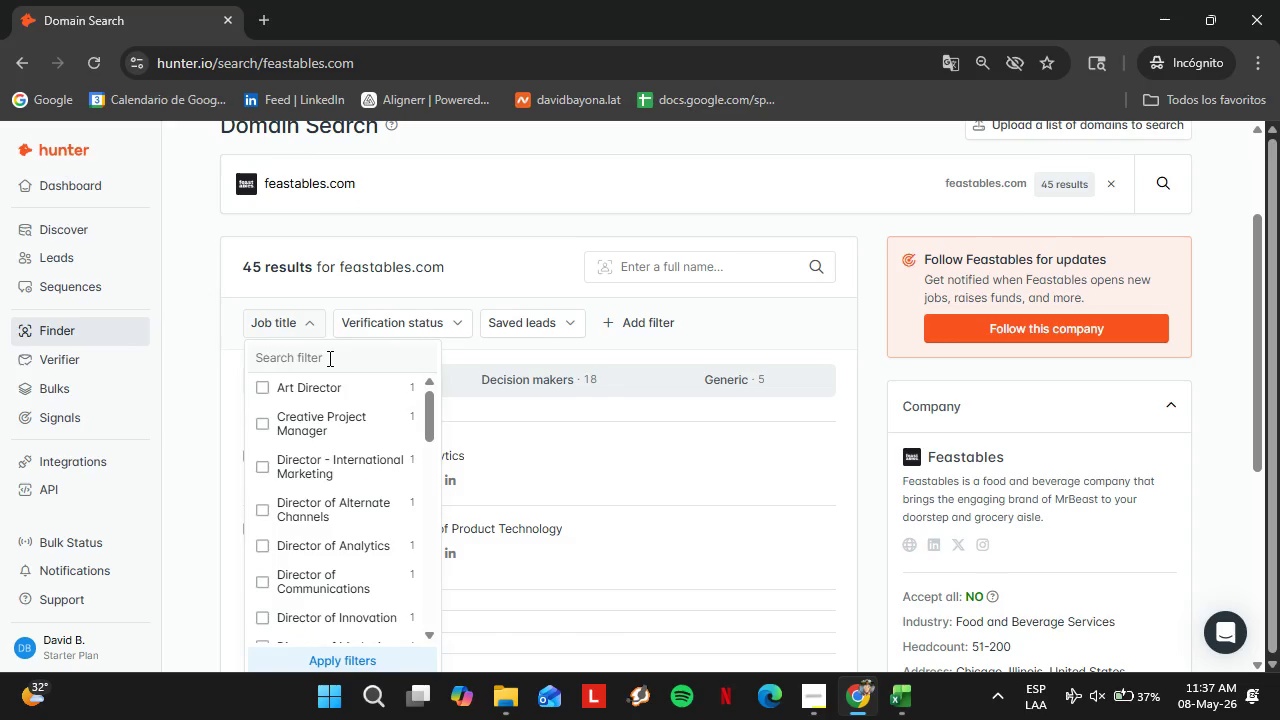 
left_click([328, 358])
 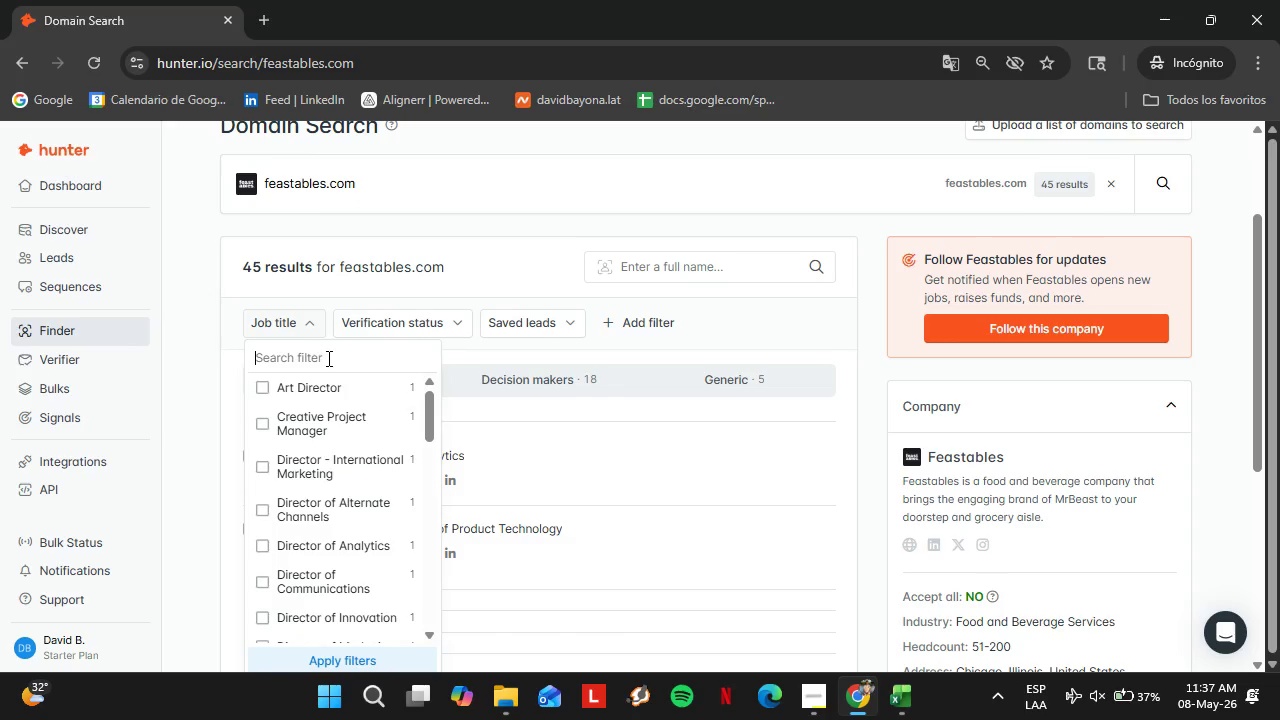 
type(ecom)
key(Backspace)
key(Backspace)
key(Backspace)
key(Backspace)
key(Backspace)
type(mark)
 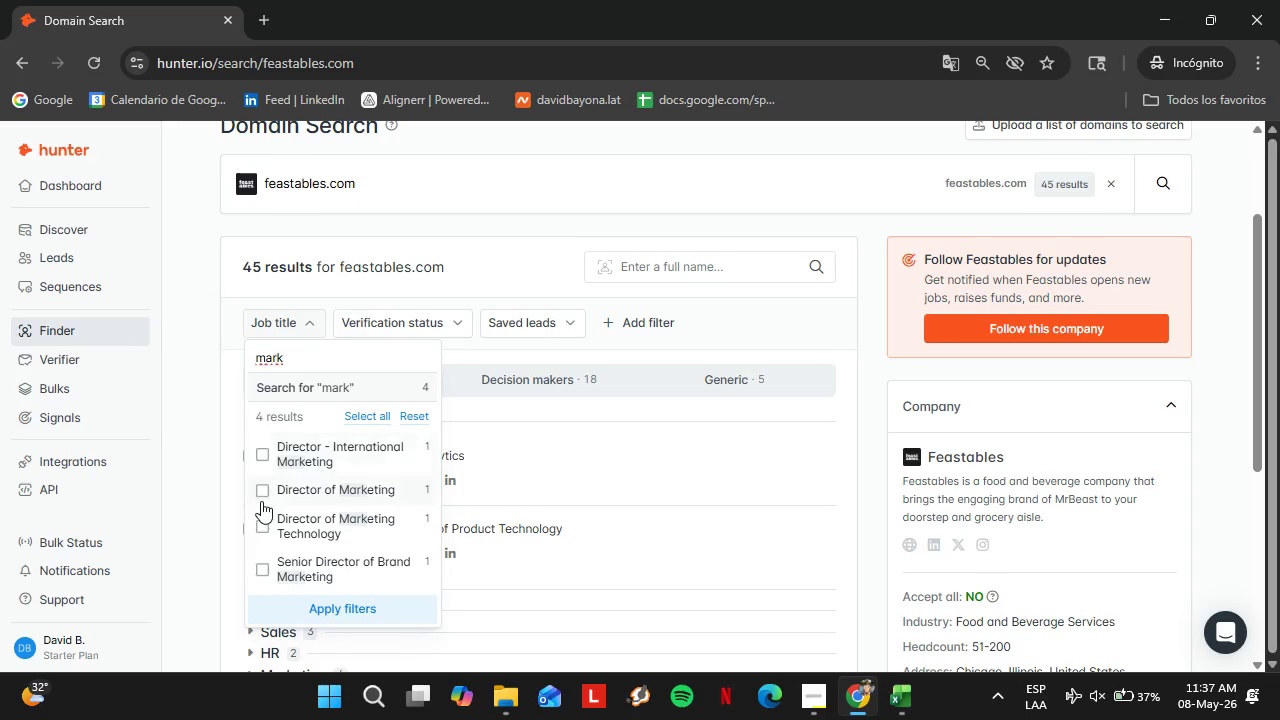 
left_click([259, 497])
 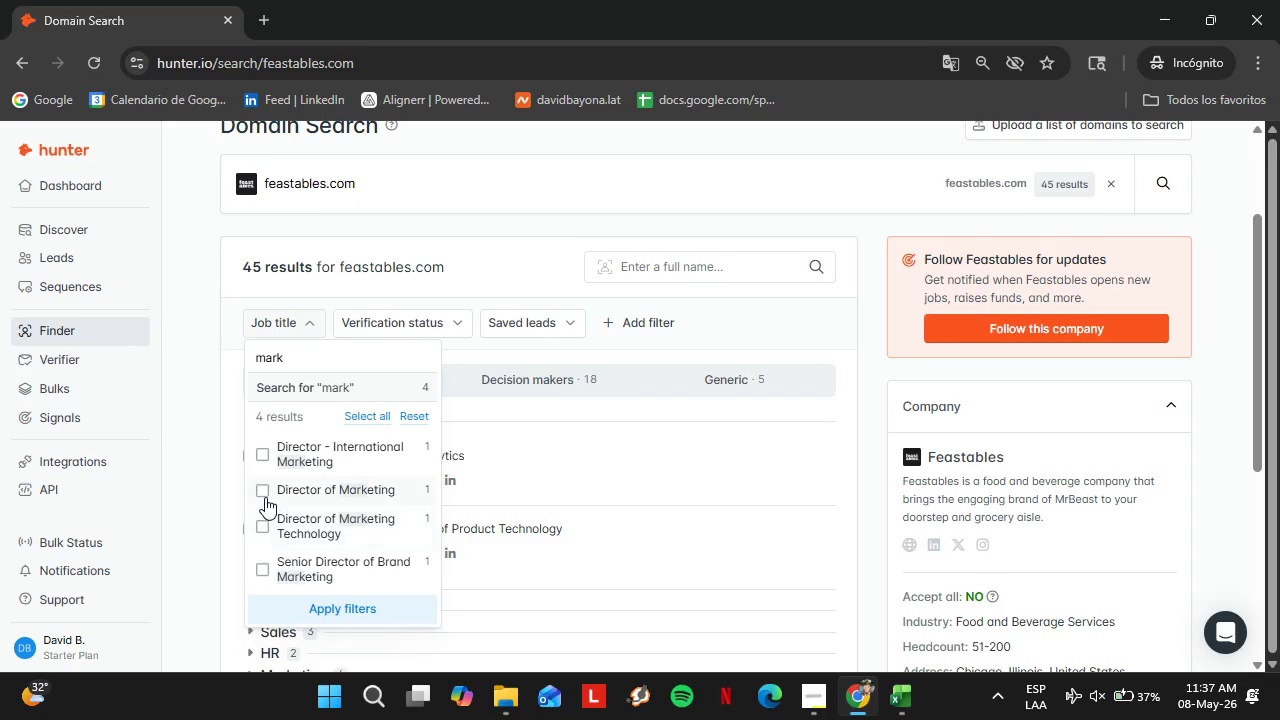 
left_click([265, 497])
 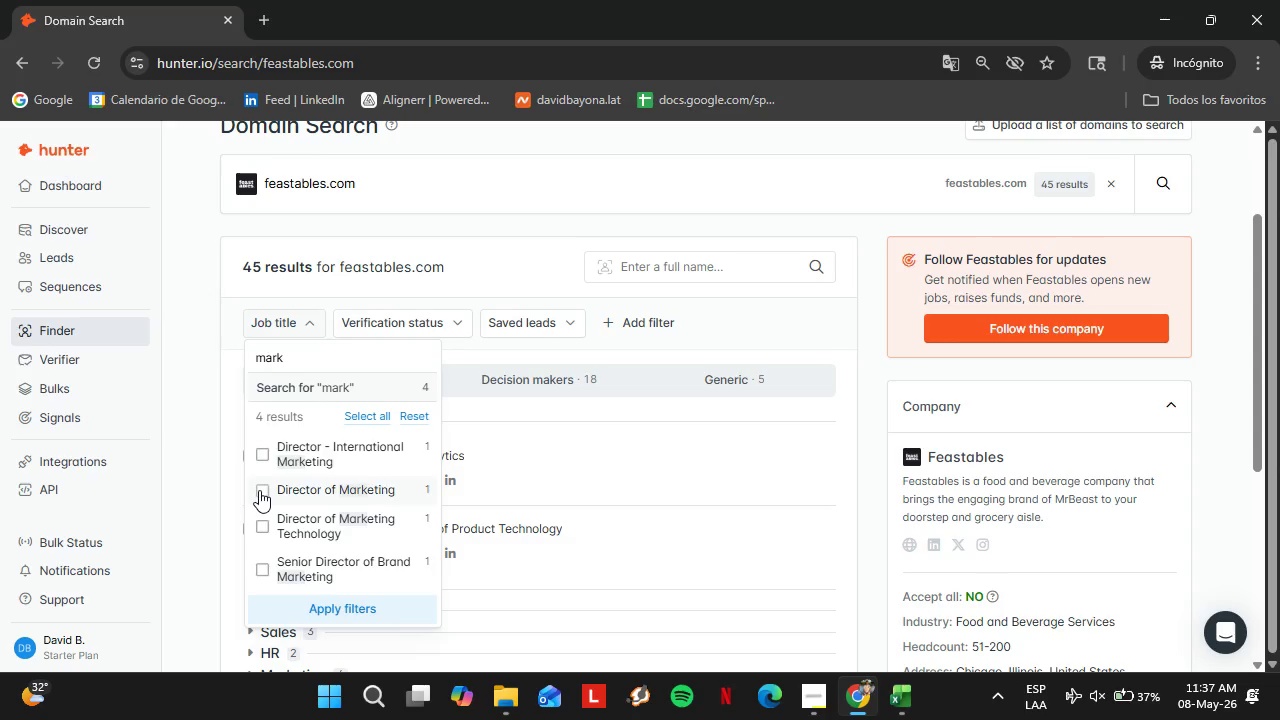 
left_click([259, 490])
 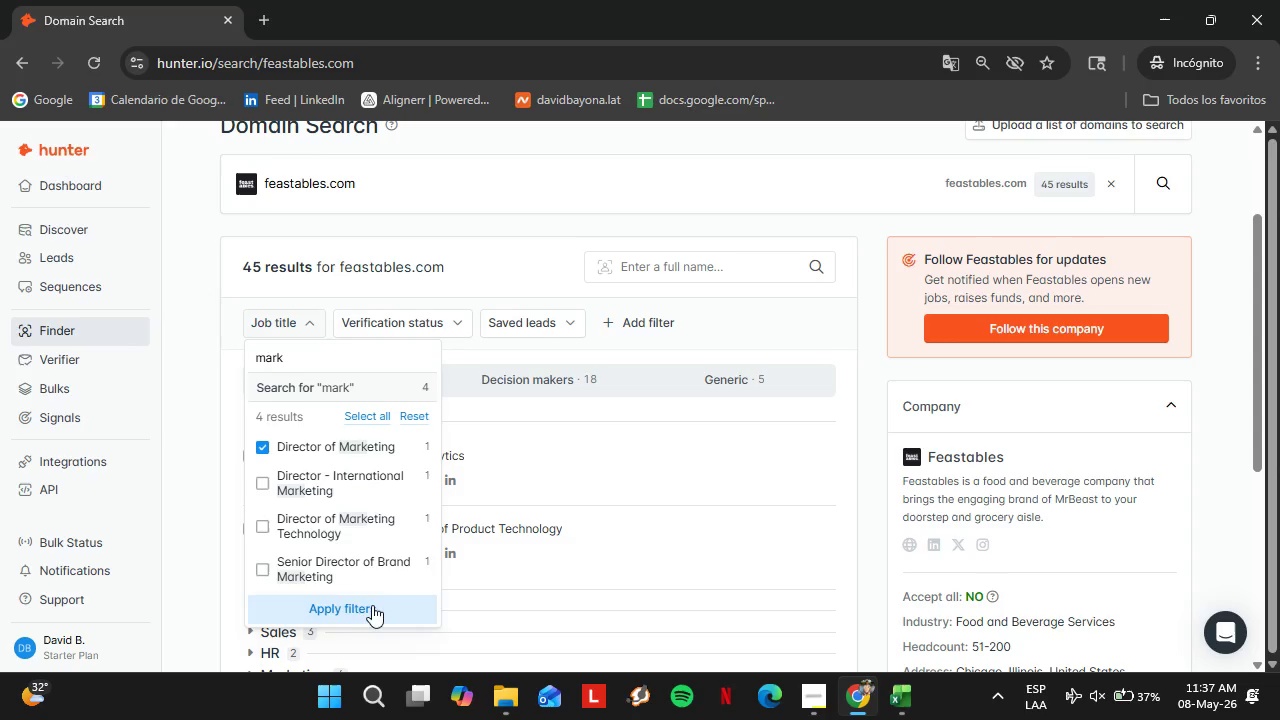 
left_click([365, 601])
 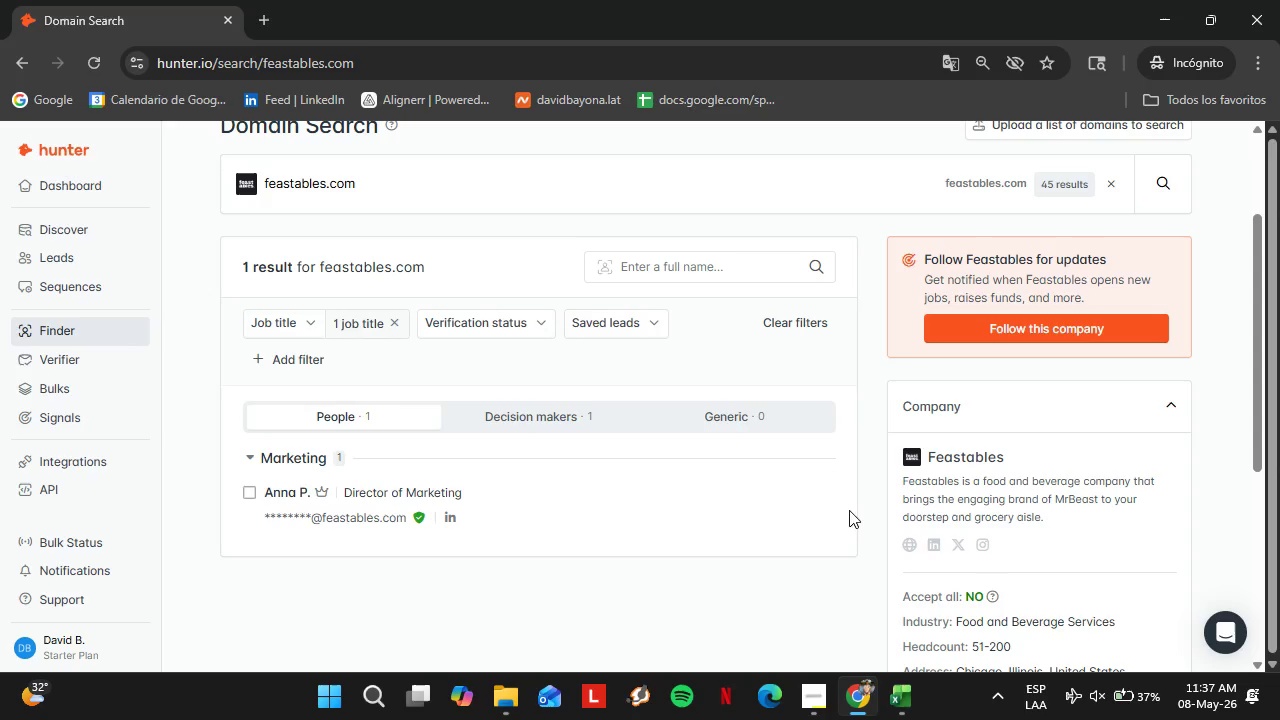 
left_click([805, 507])
 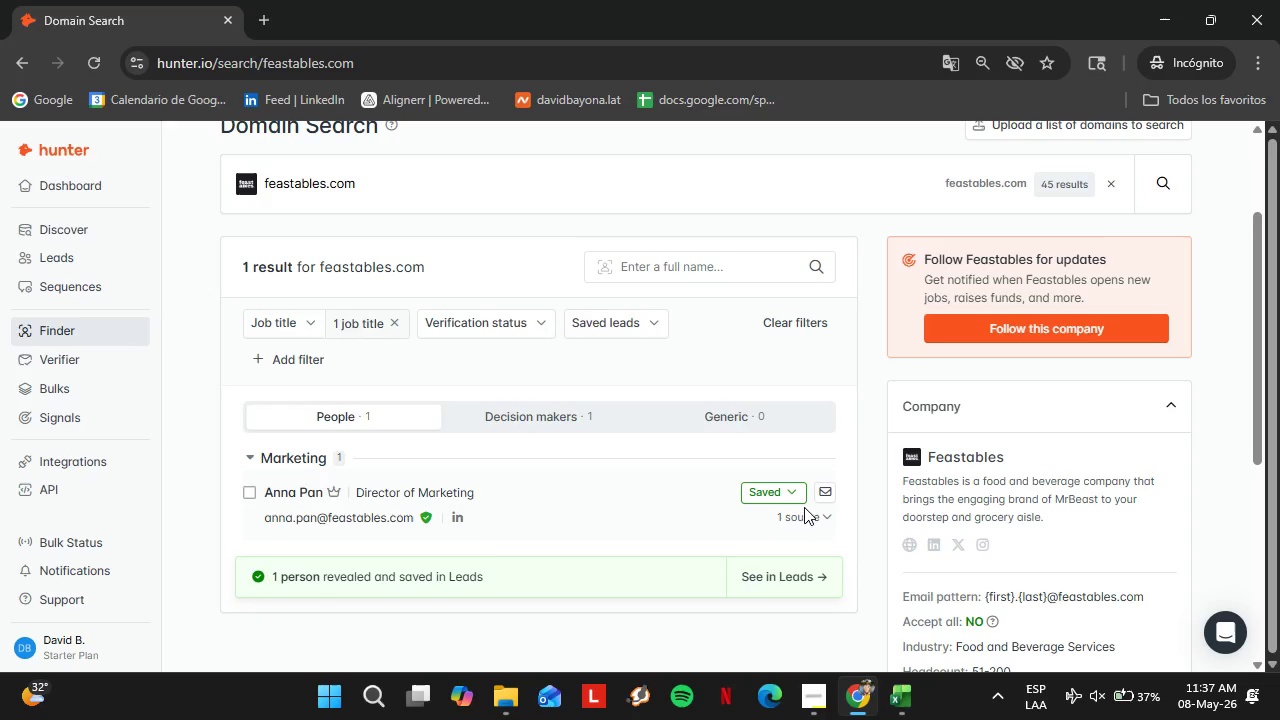 
left_click([761, 498])
 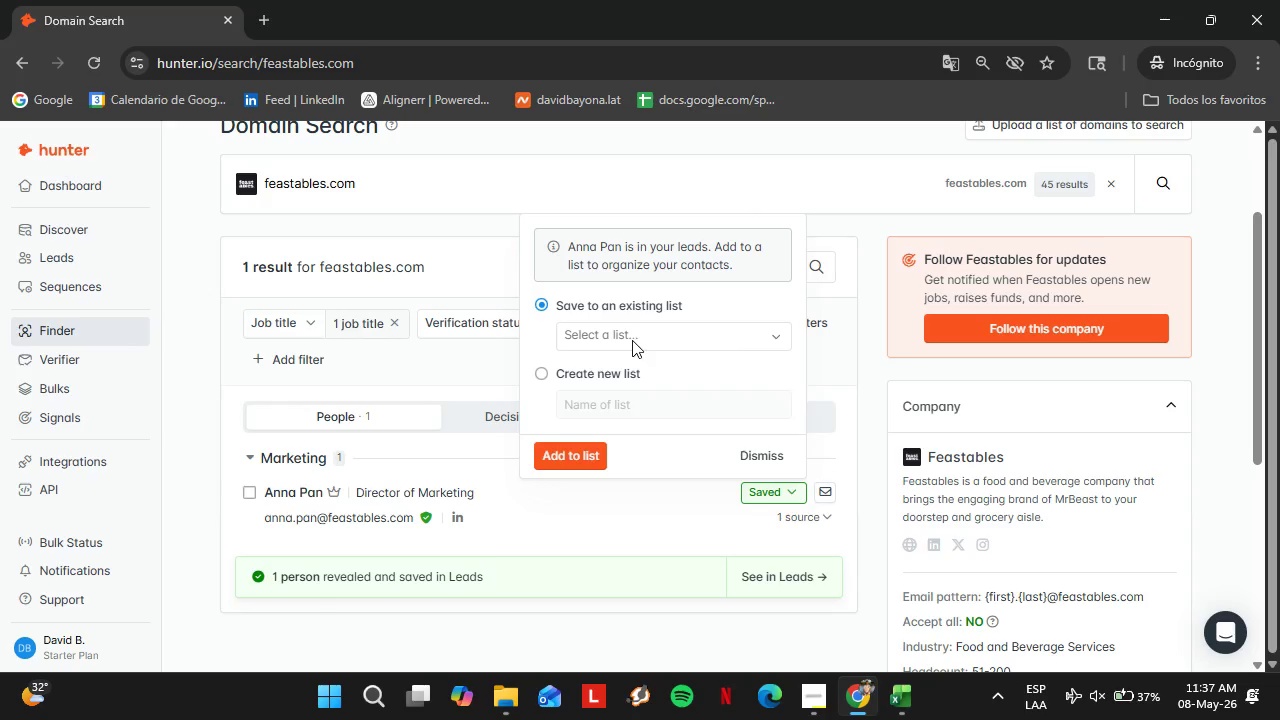 
left_click([632, 340])
 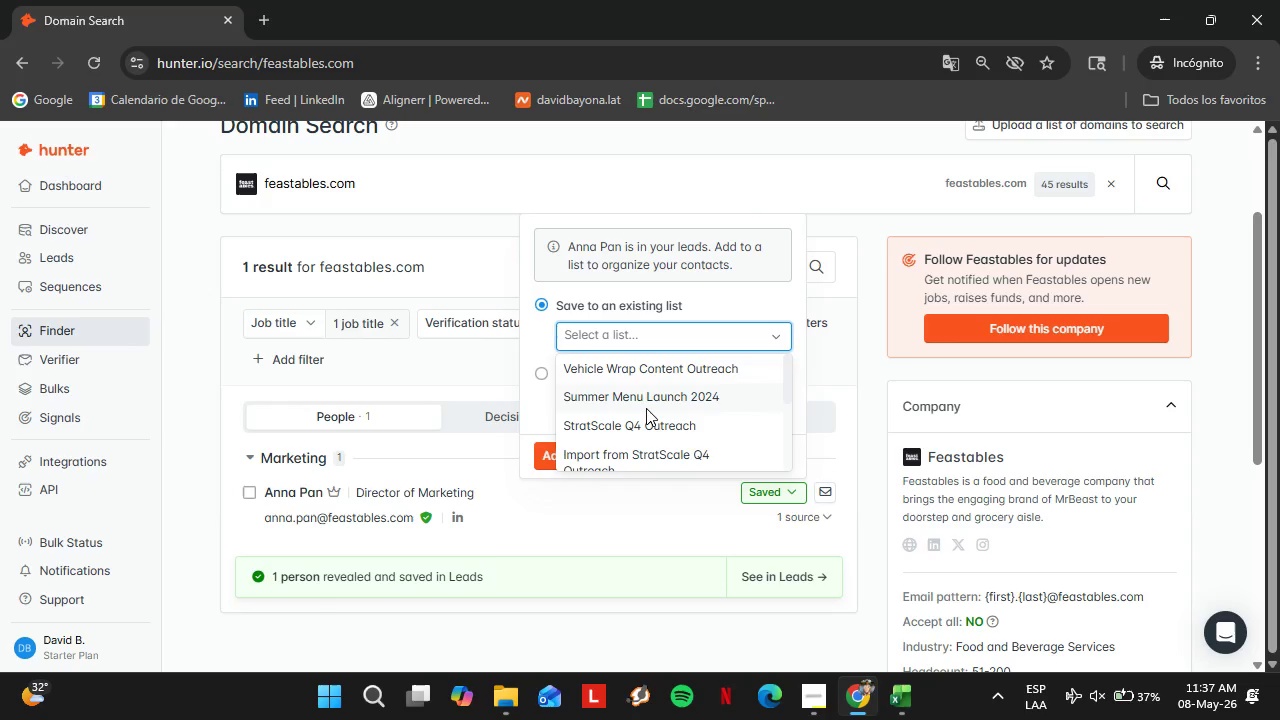 
scroll: coordinate [646, 408], scroll_direction: down, amount: 1.0
 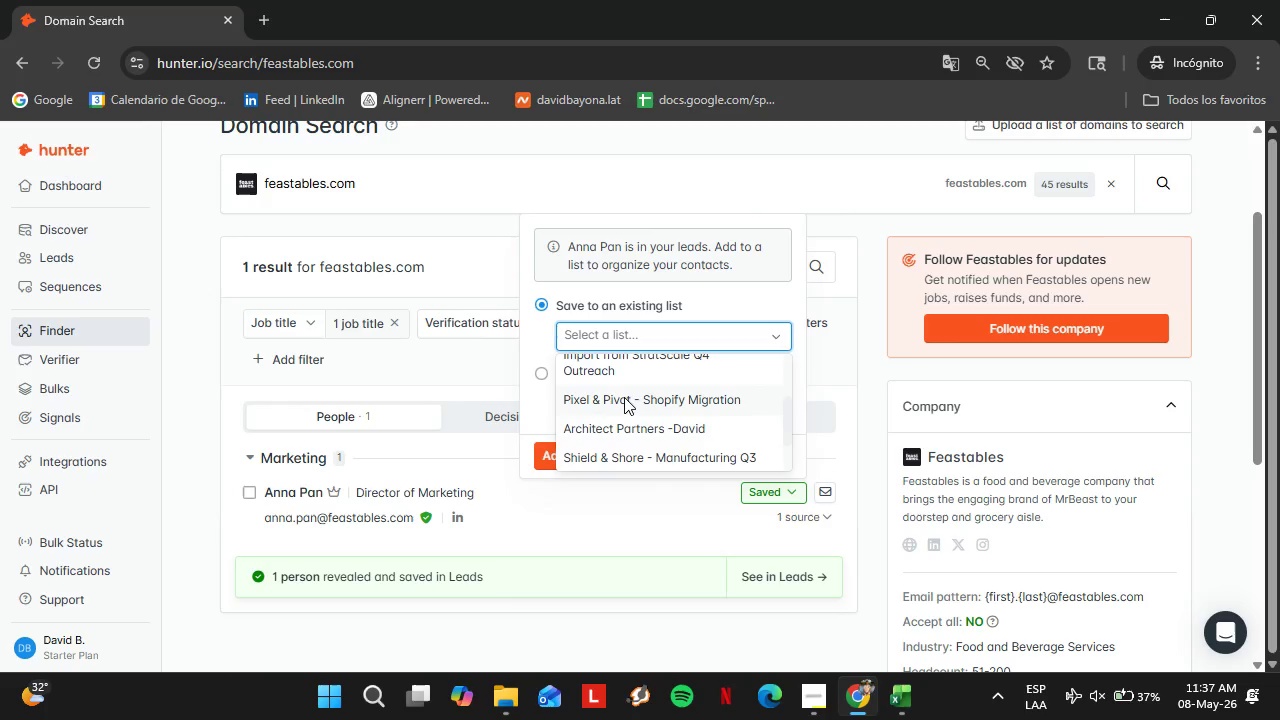 
left_click([624, 397])
 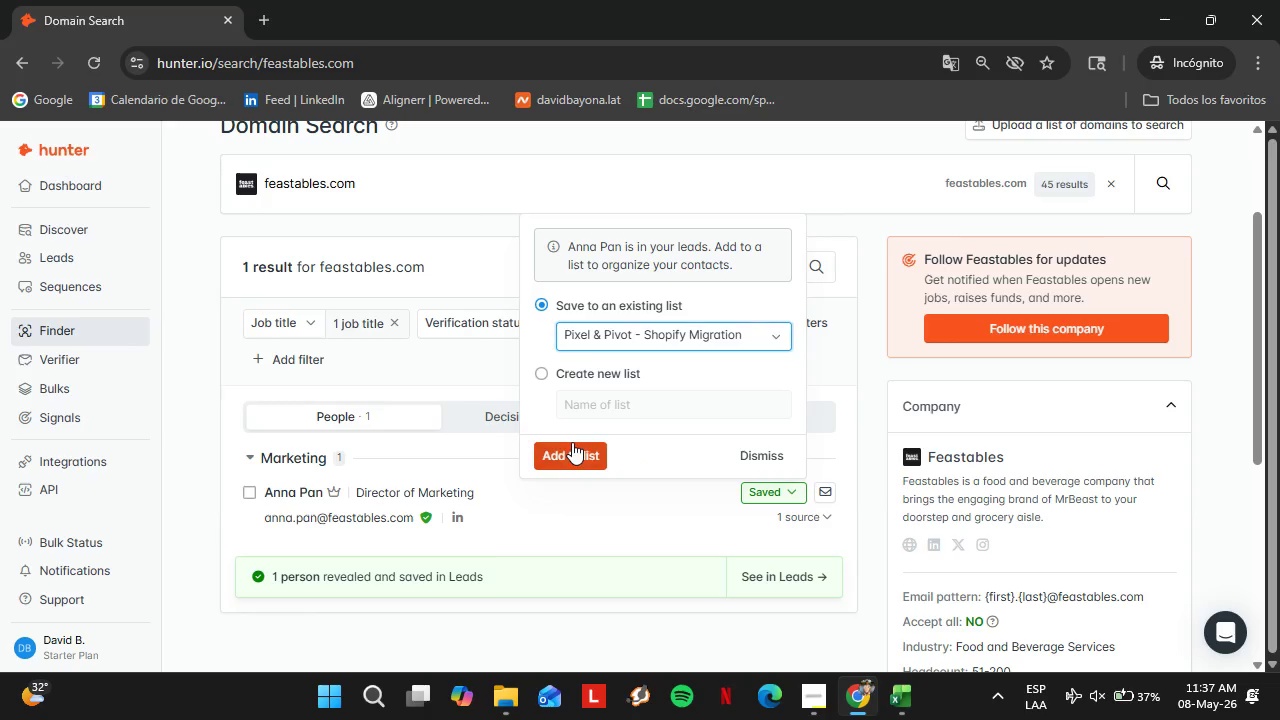 
double_click([572, 442])
 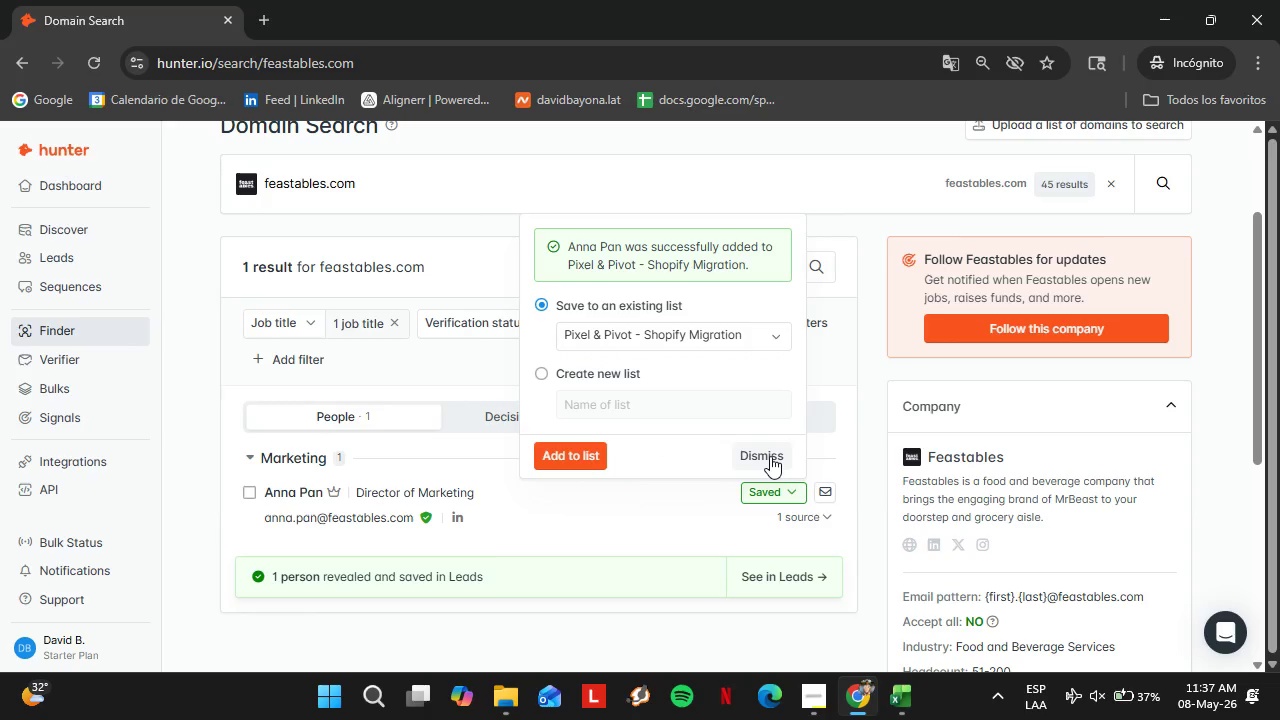 
left_click([770, 456])
 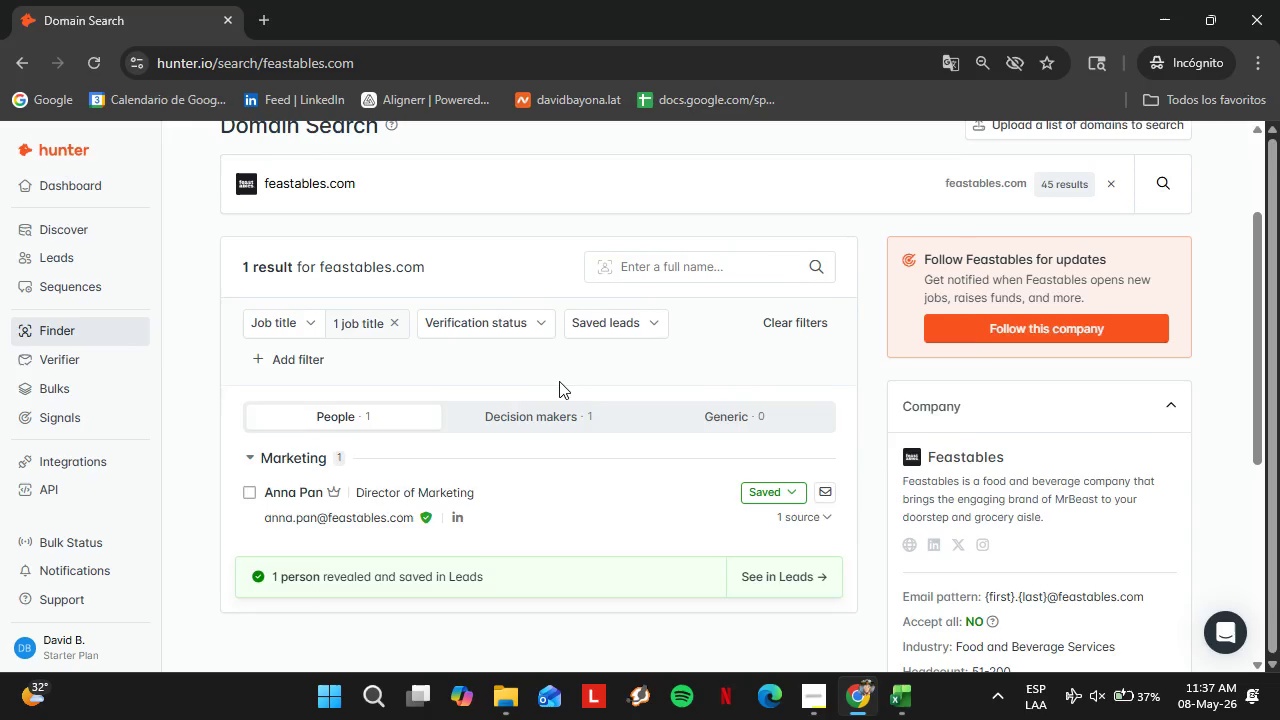 
scroll: coordinate [559, 381], scroll_direction: up, amount: 1.0
 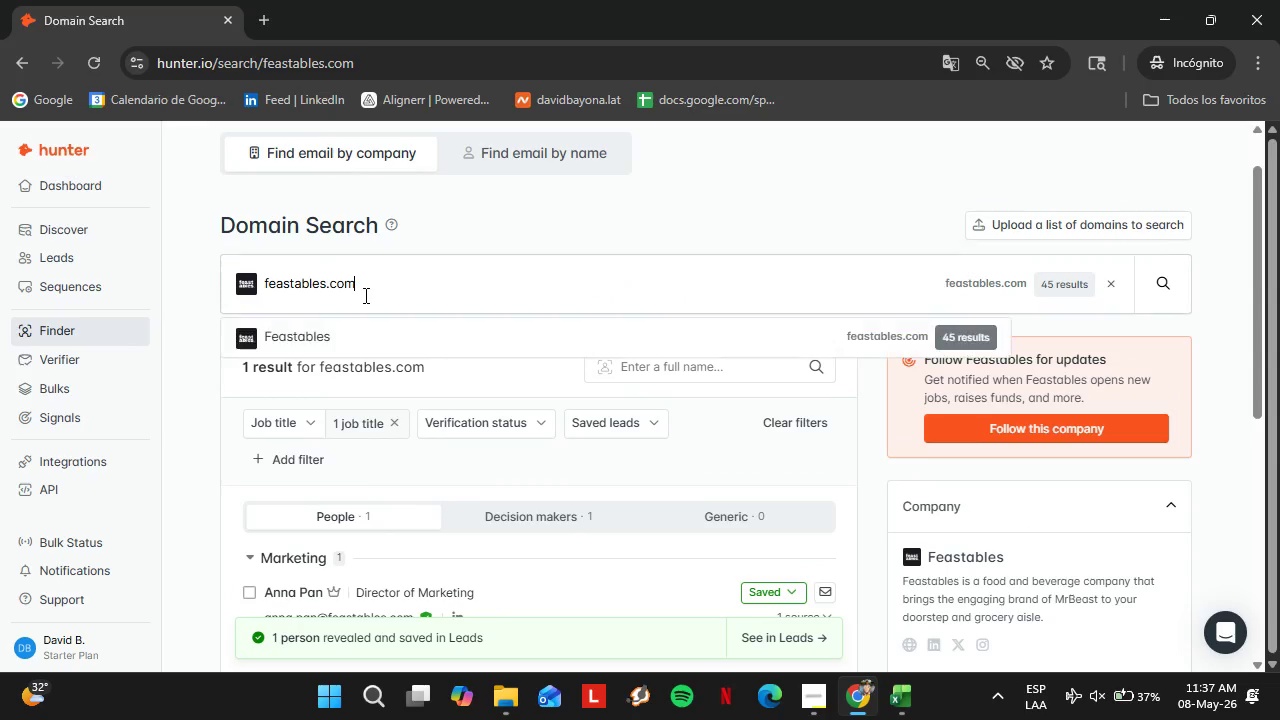 
double_click([364, 295])
 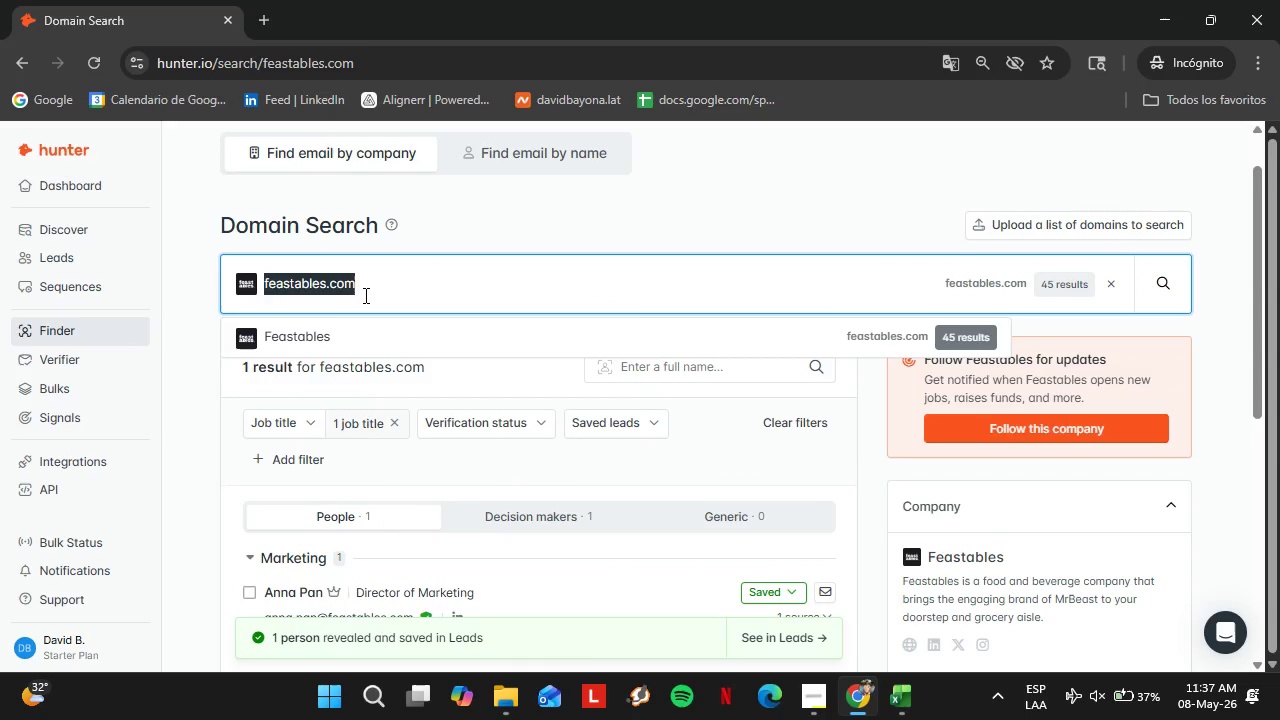 
triple_click([364, 295])
 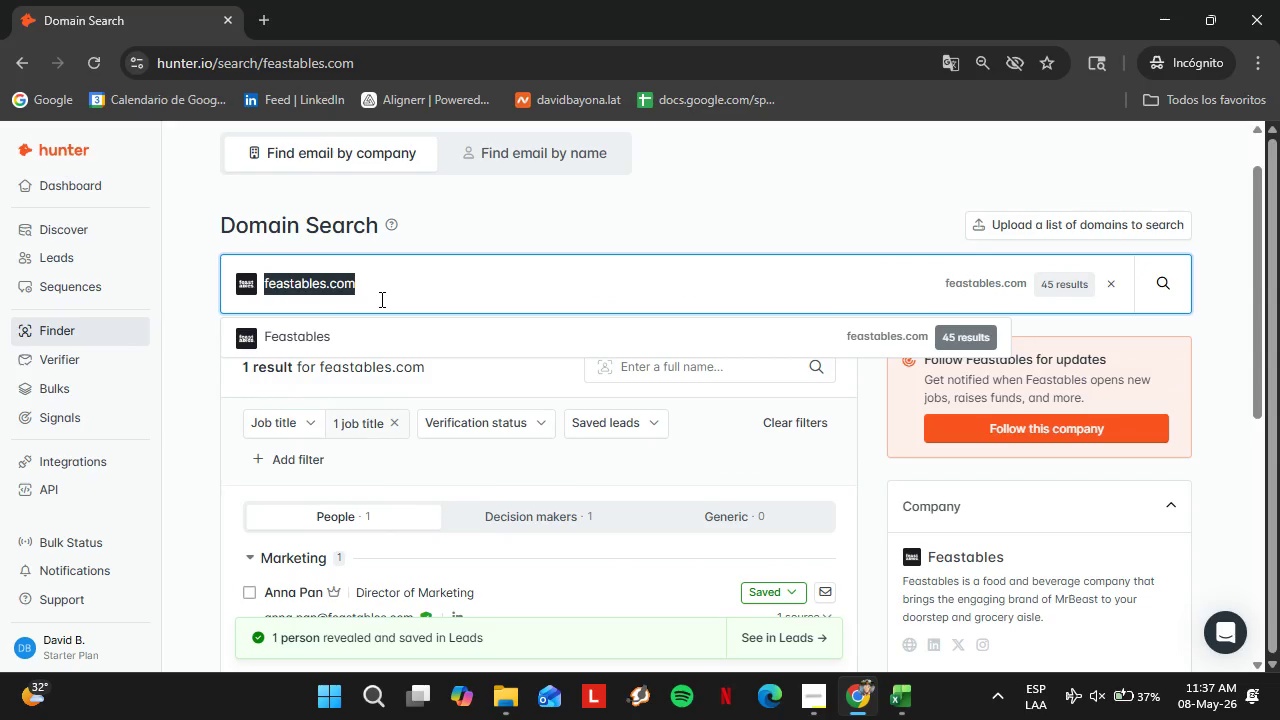 
type(jungalow.com)
 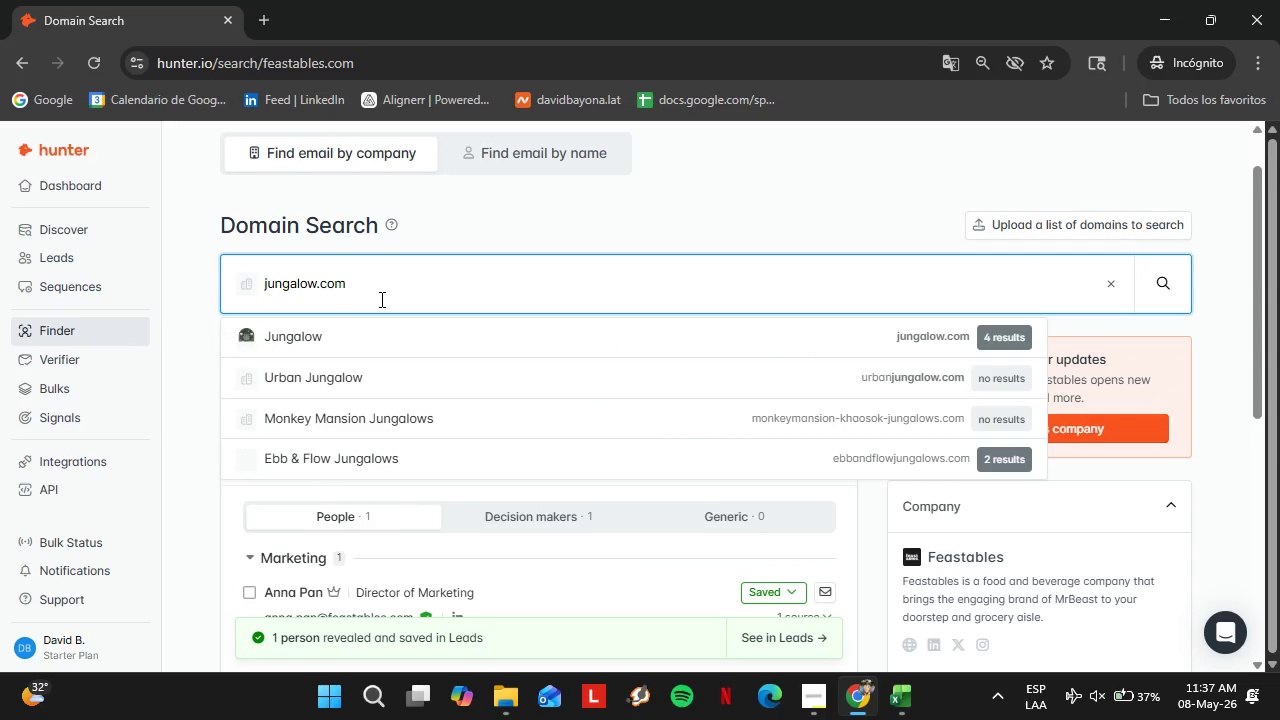 
key(Enter)
 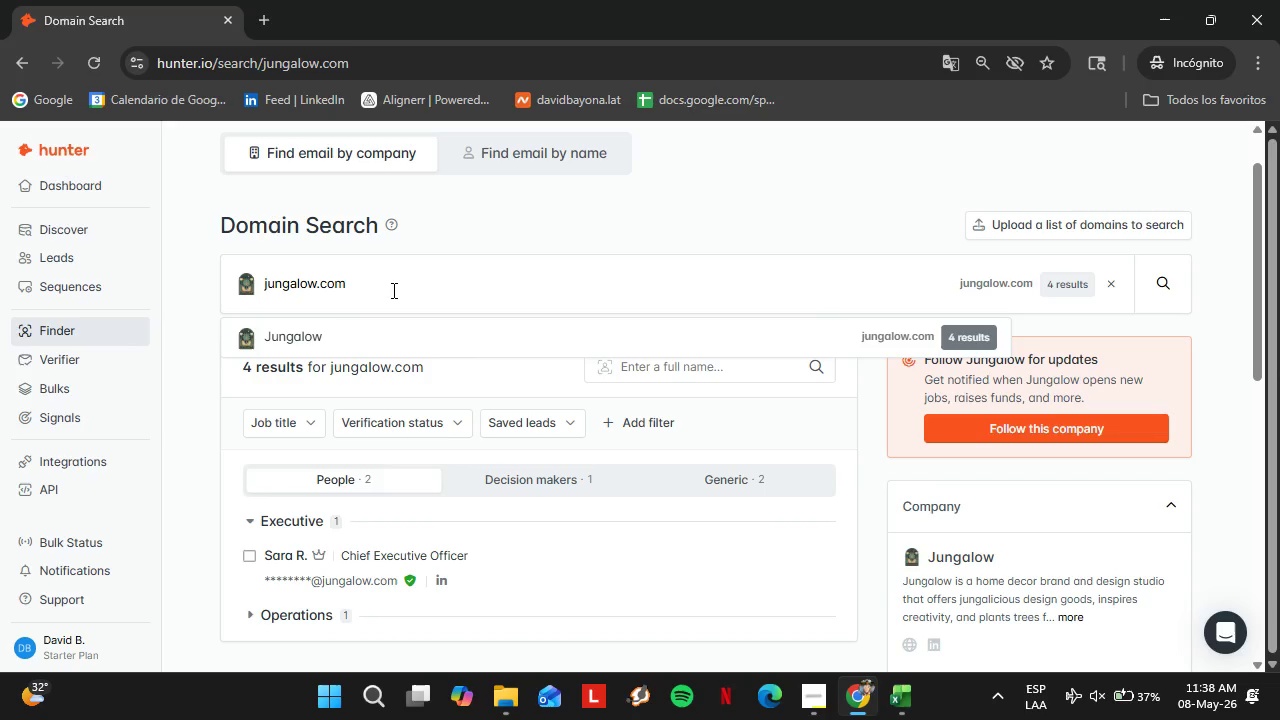 
wait(15.97)
 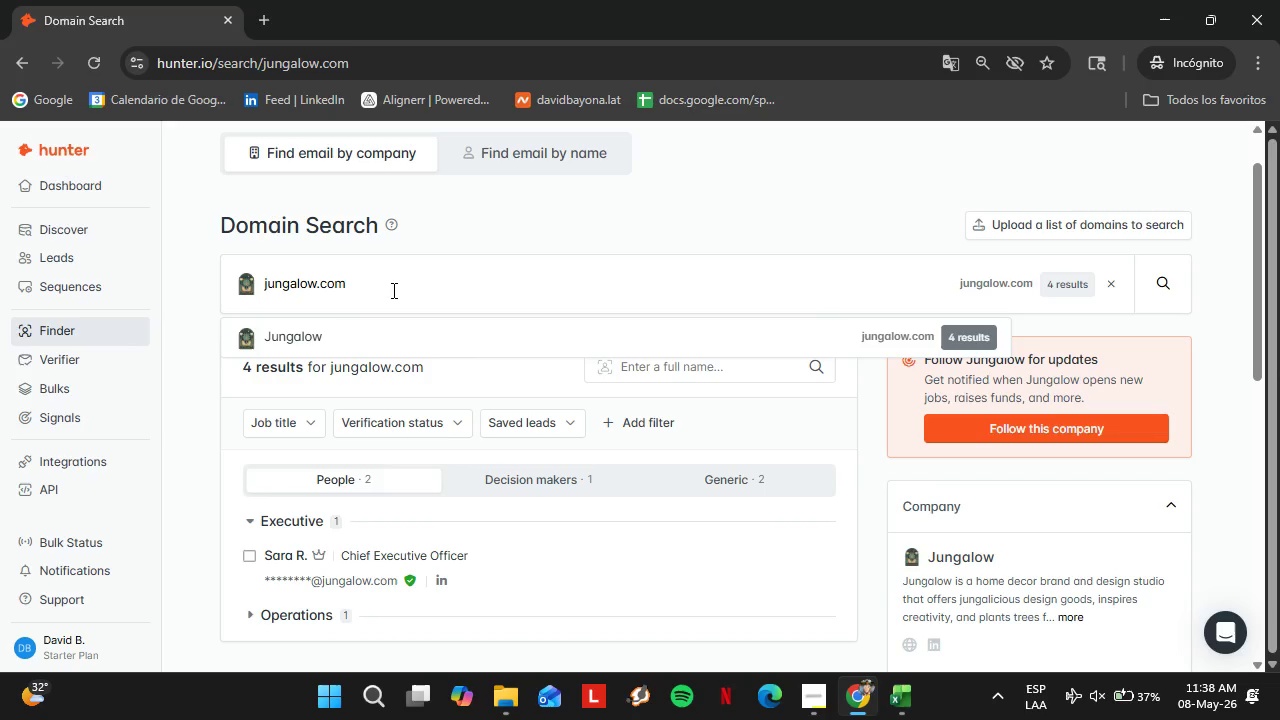 
left_click([350, 348])
 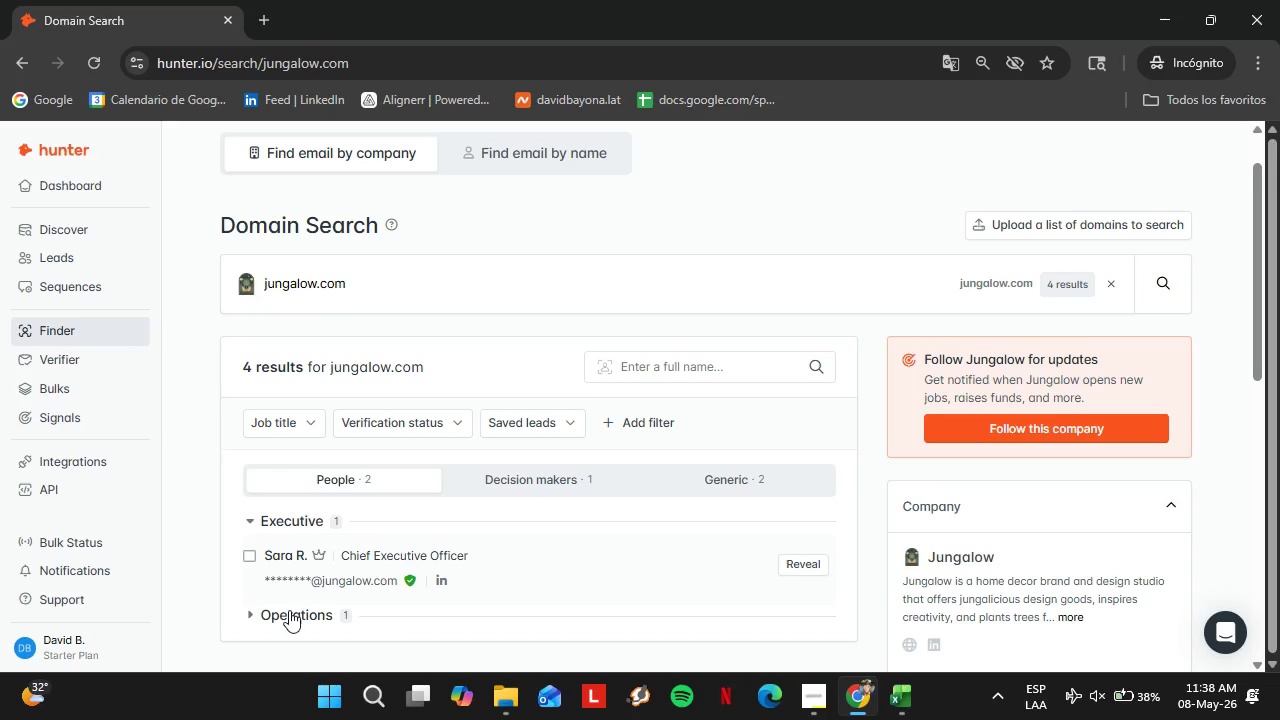 
double_click([289, 610])
 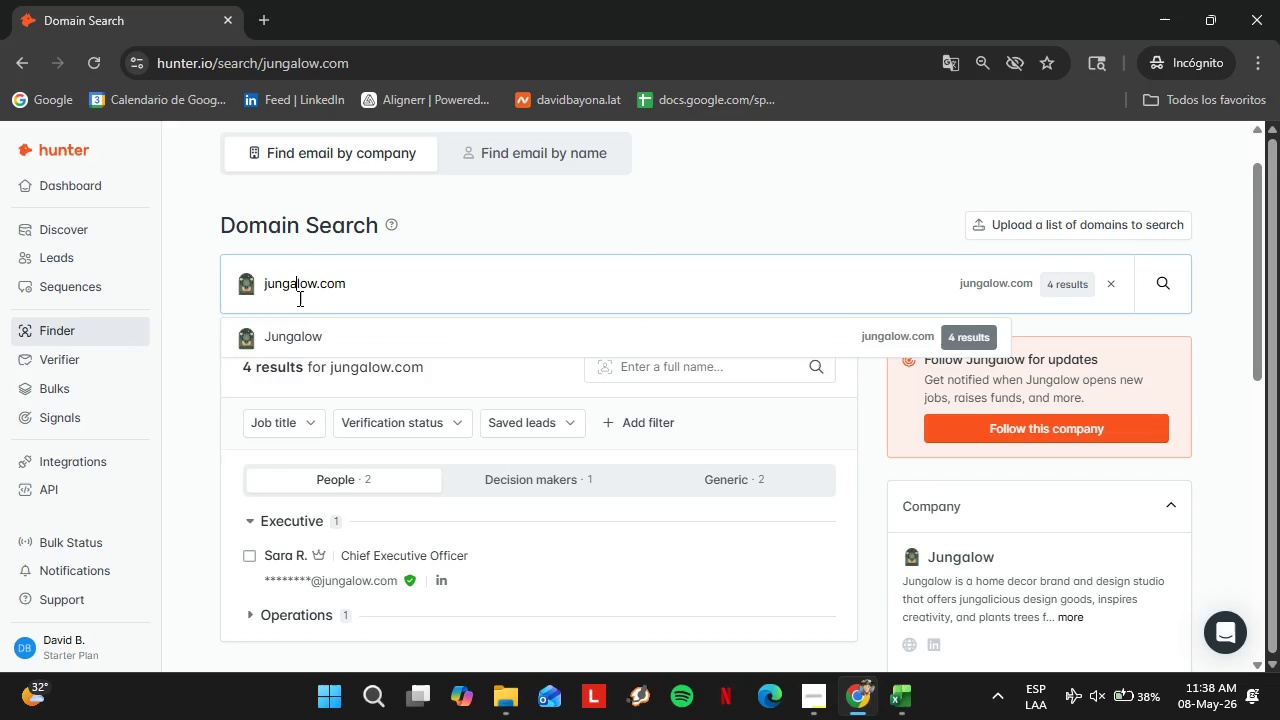 
double_click([298, 298])
 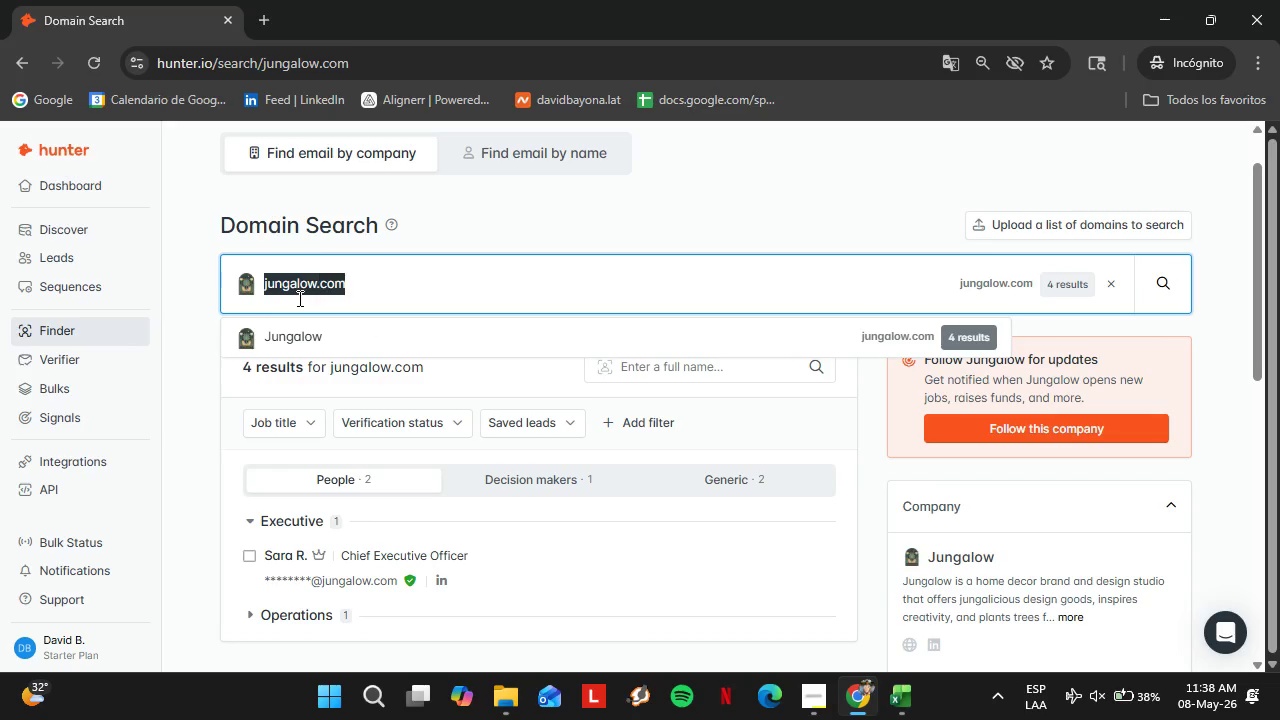 
triple_click([298, 298])
 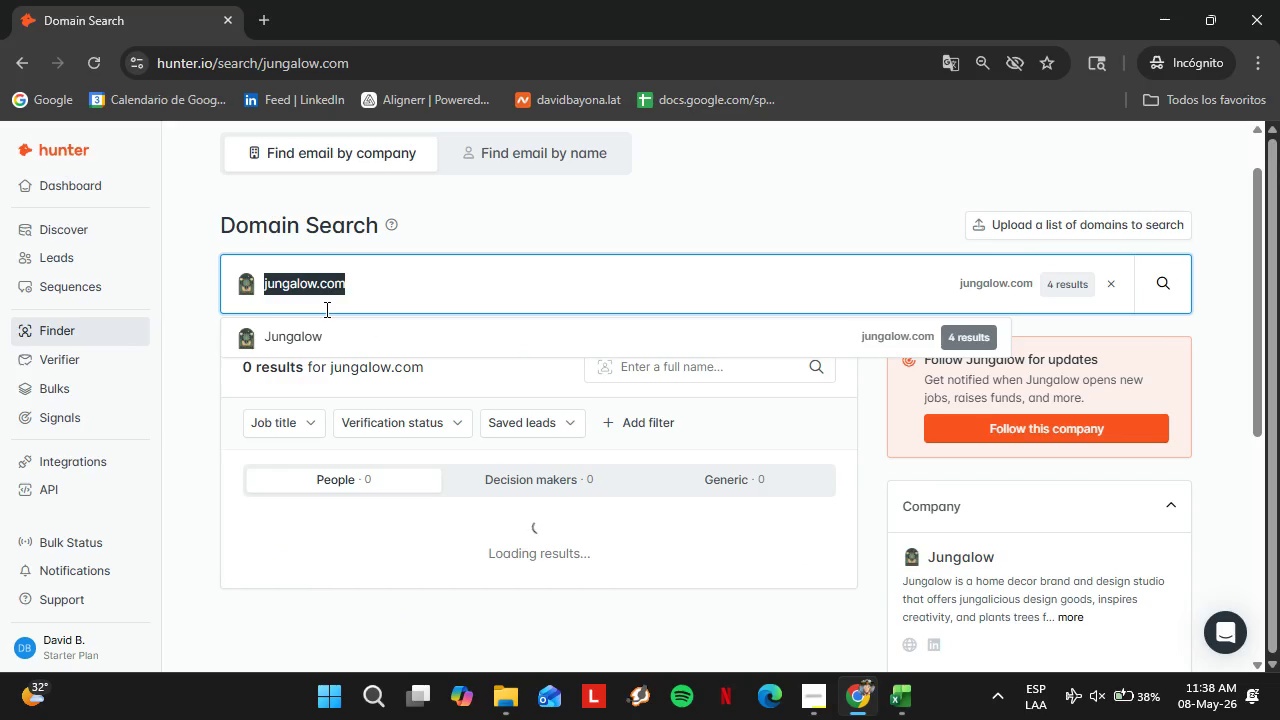 
type(blueland.com)
 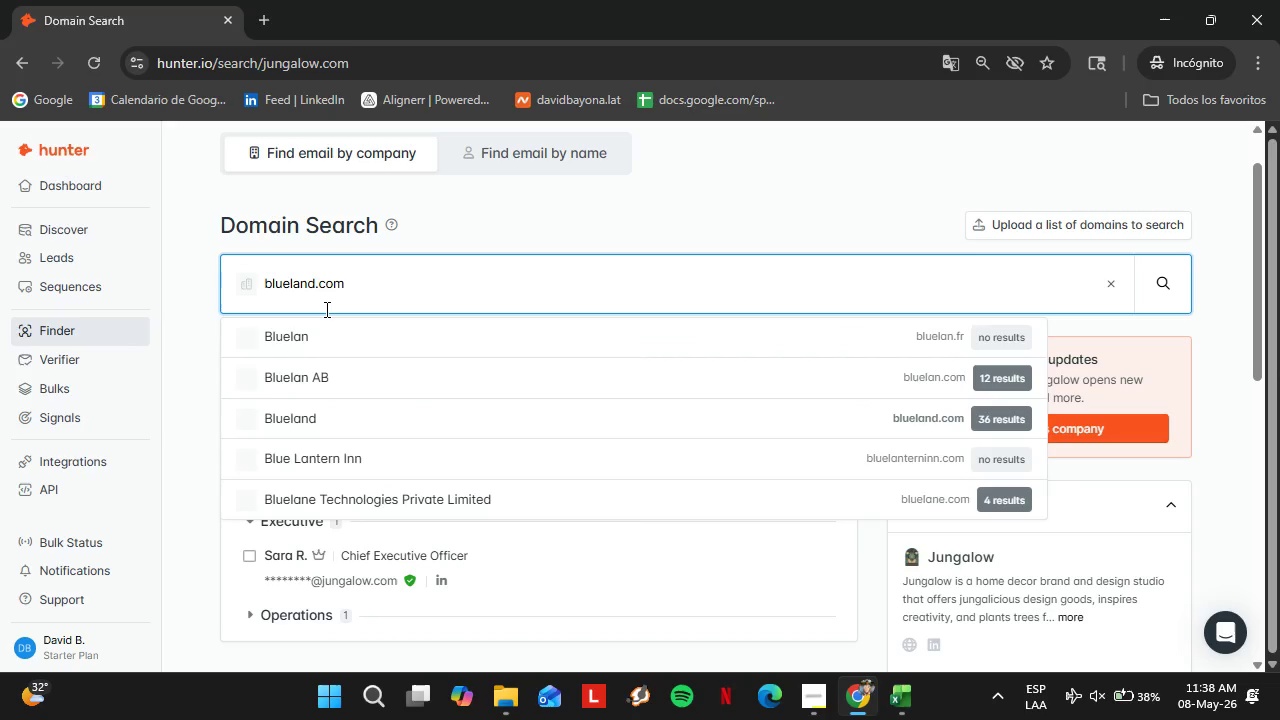 
key(Enter)
 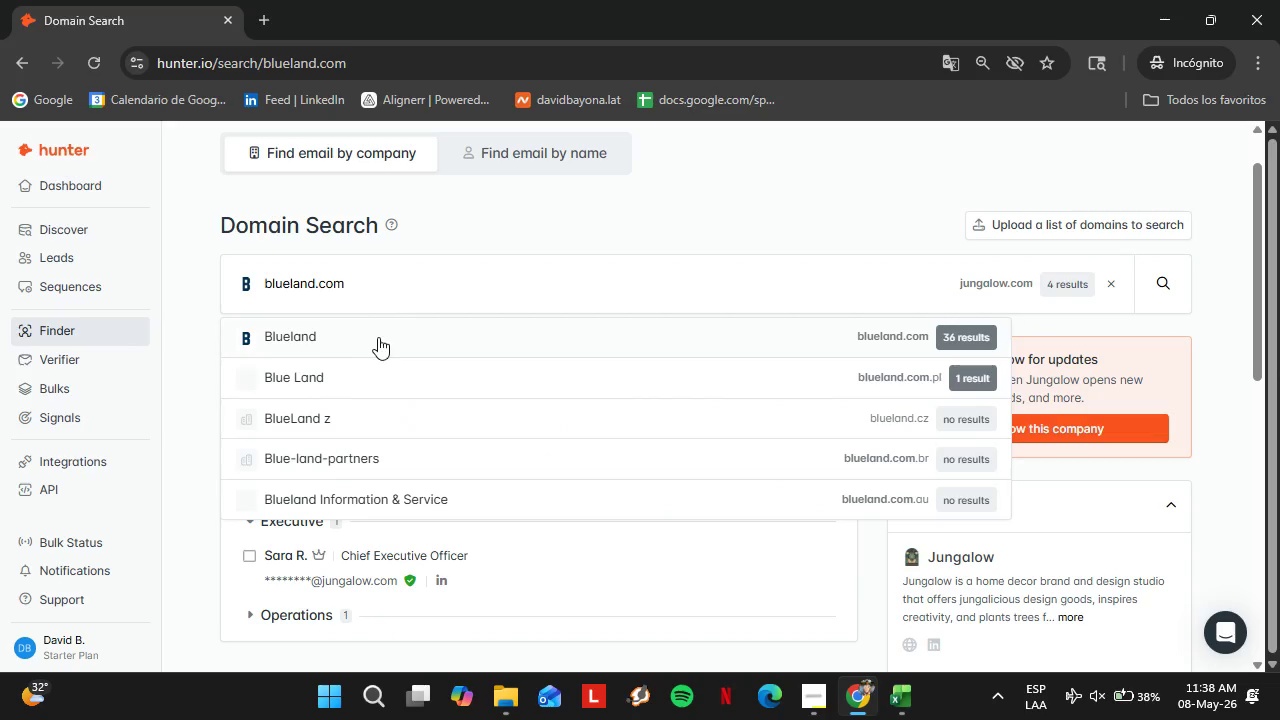 
left_click([338, 340])
 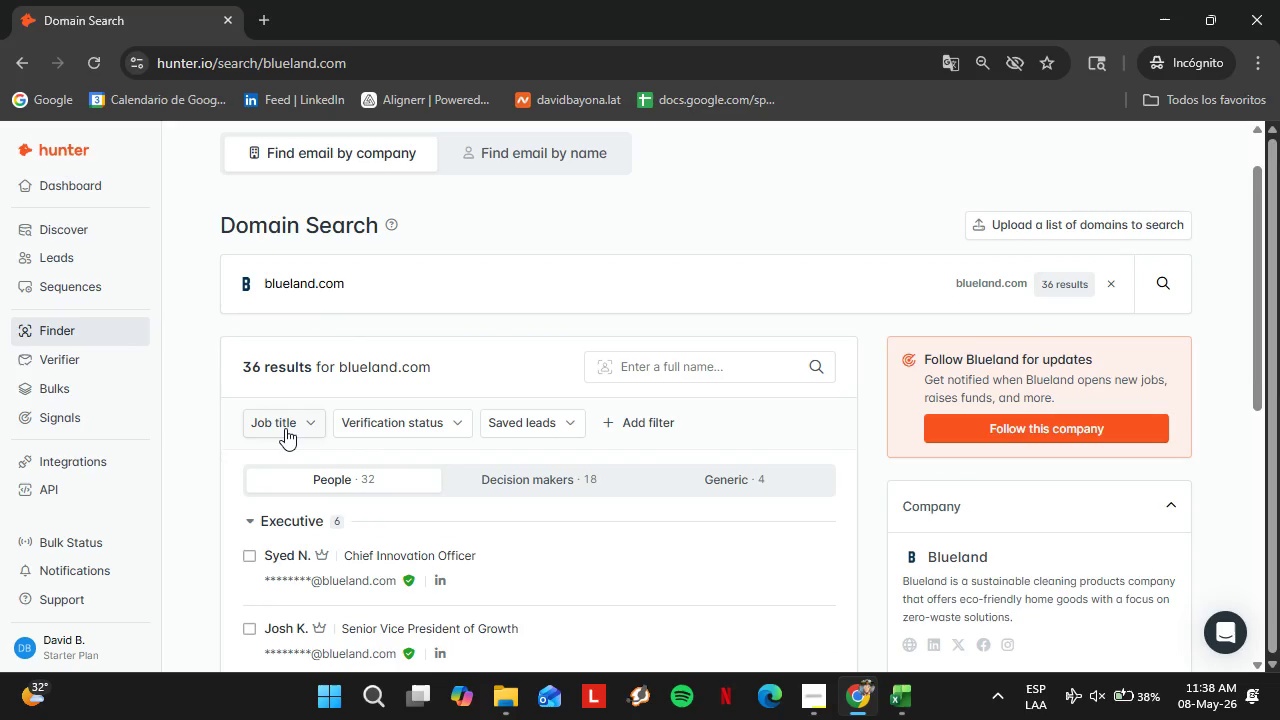 
left_click([285, 428])
 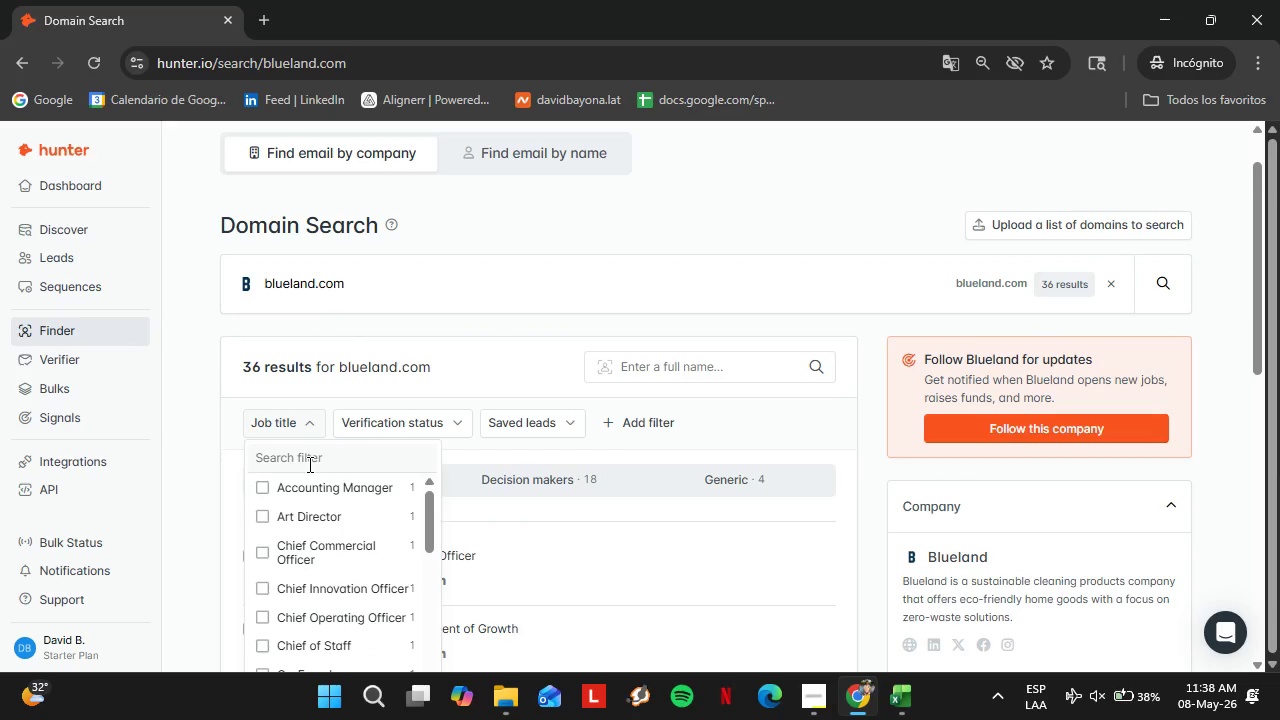 
left_click([308, 464])
 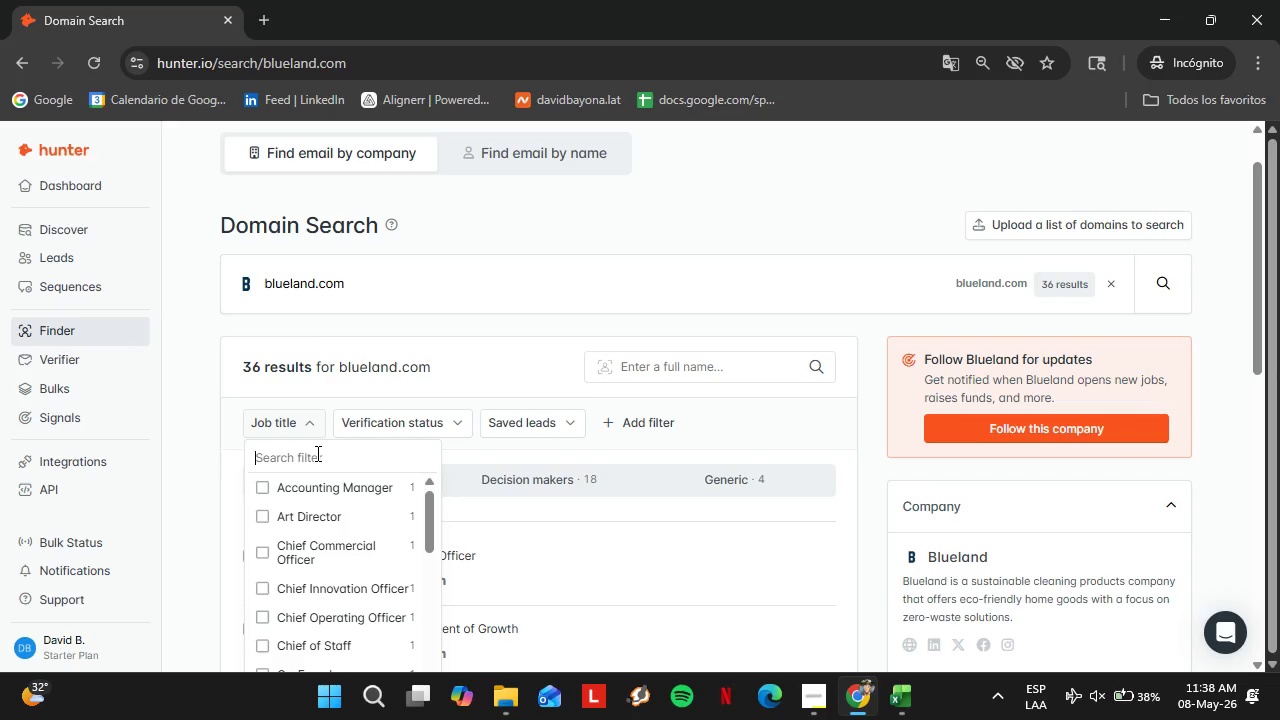 
wait(7.28)
 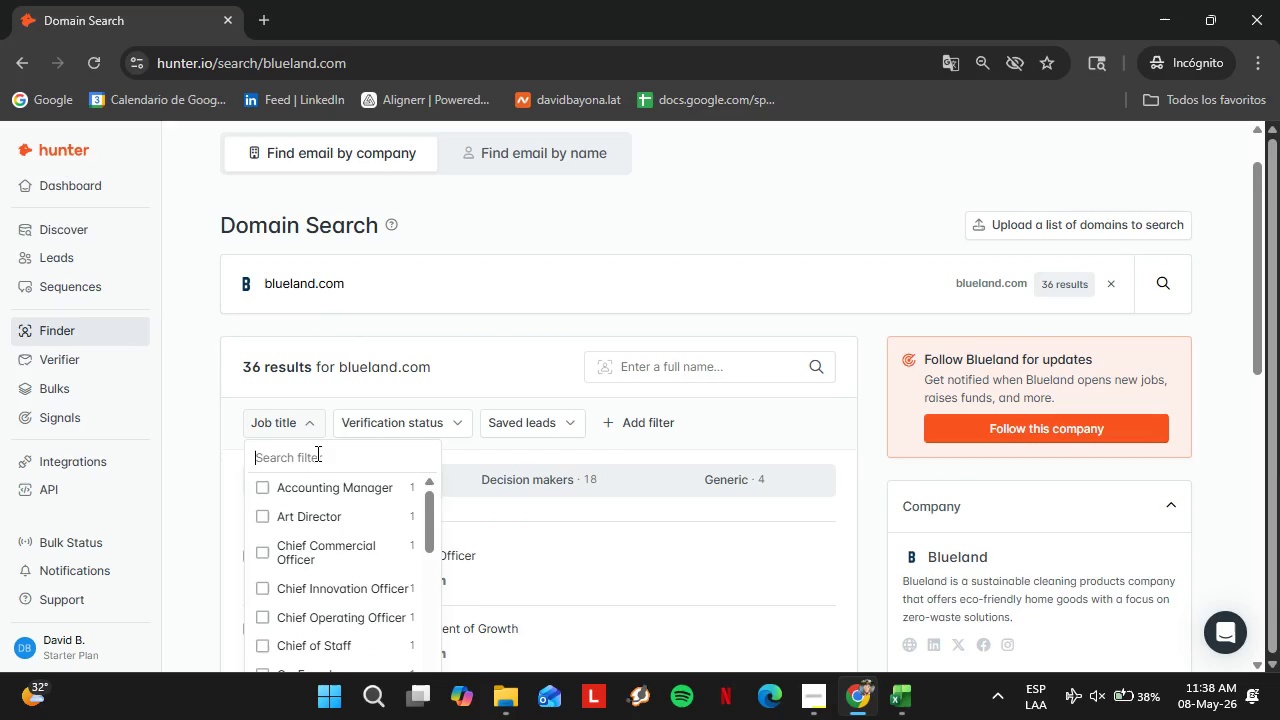 
type(m)
key(Backspace)
type(ecom)
key(Backspace)
key(Backspace)
key(Backspace)
key(Backspace)
key(Backspace)
type(marke)
key(Backspace)
key(Backspace)
key(Backspace)
key(Backspace)
key(Backspace)
type(foun)
 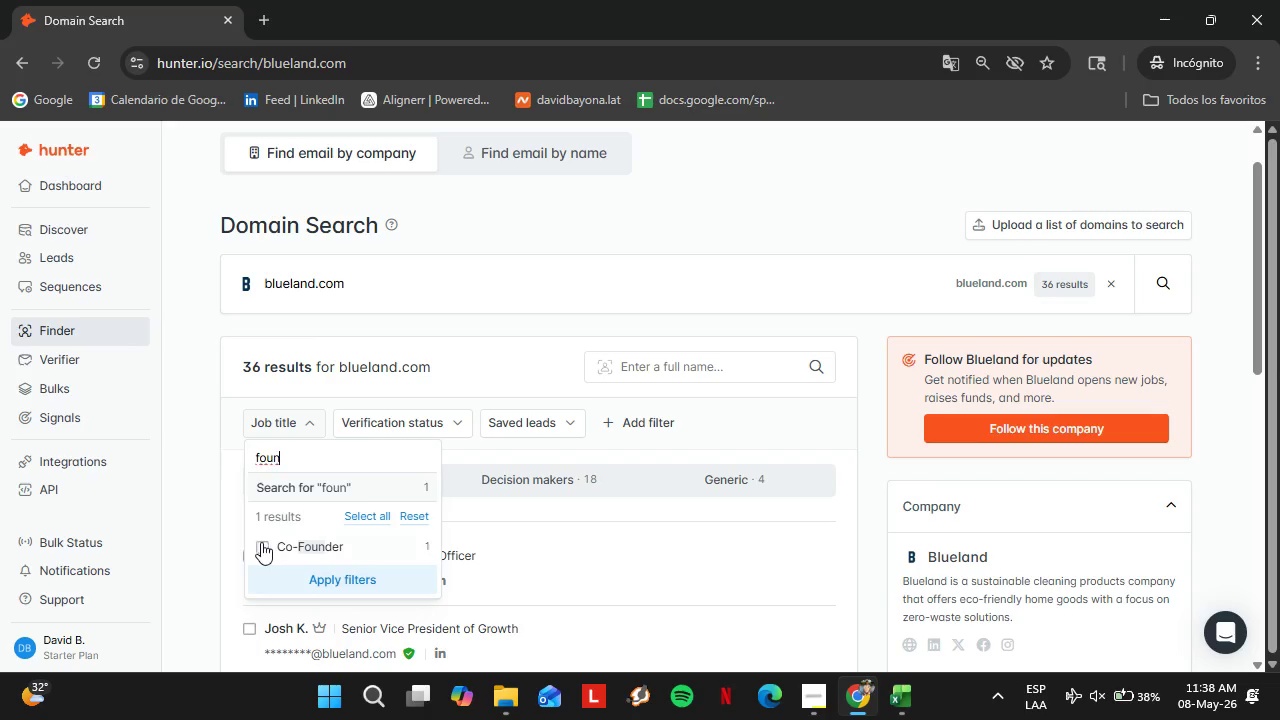 
left_click([265, 551])
 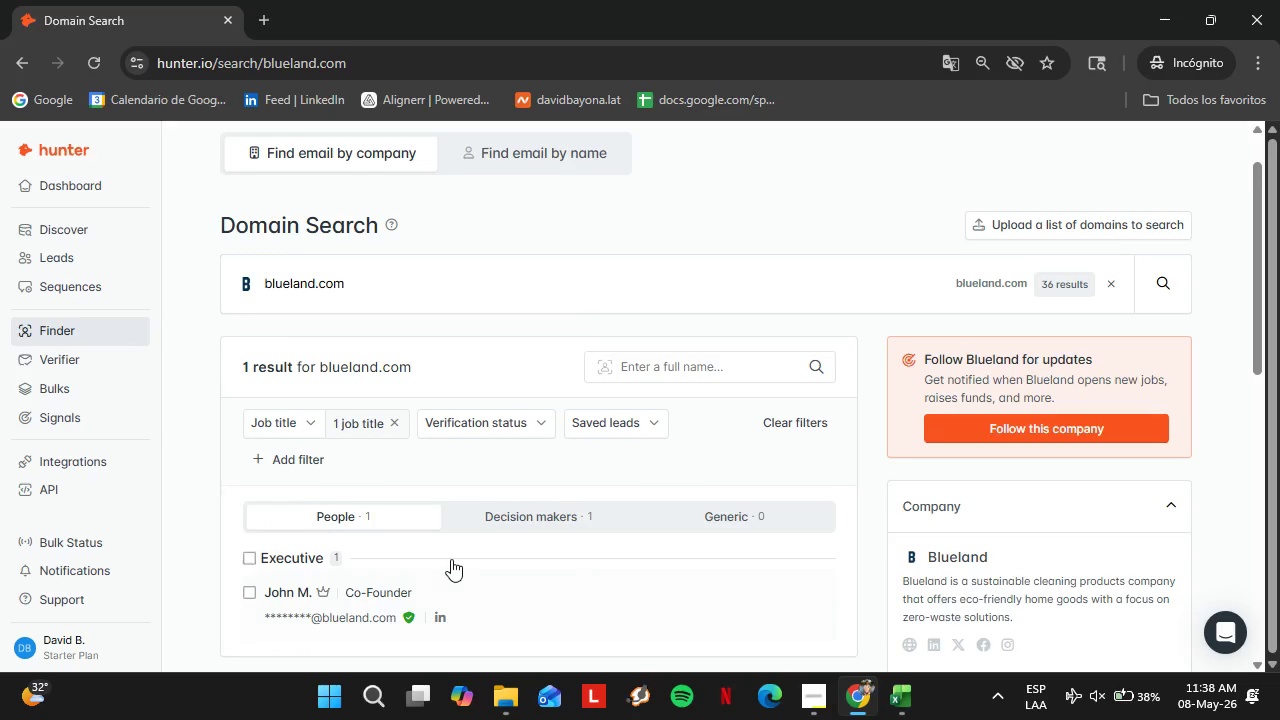 
scroll: coordinate [452, 558], scroll_direction: down, amount: 1.0
 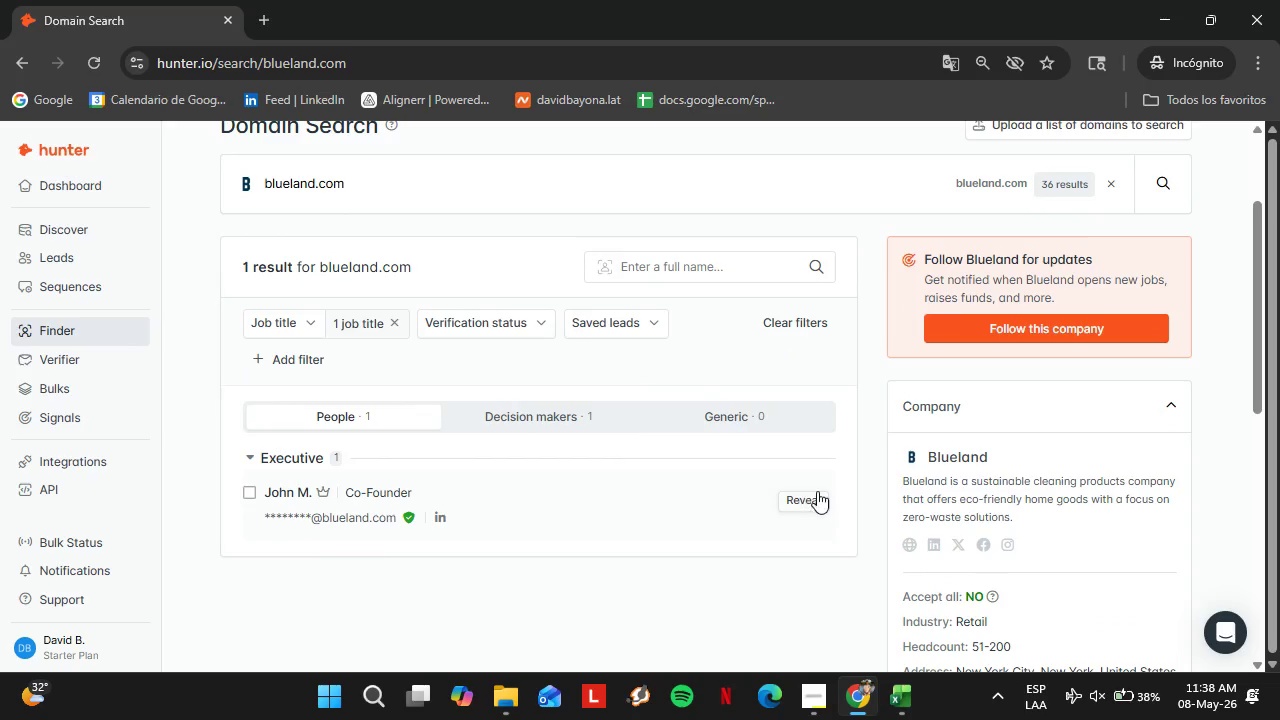 
left_click([818, 491])
 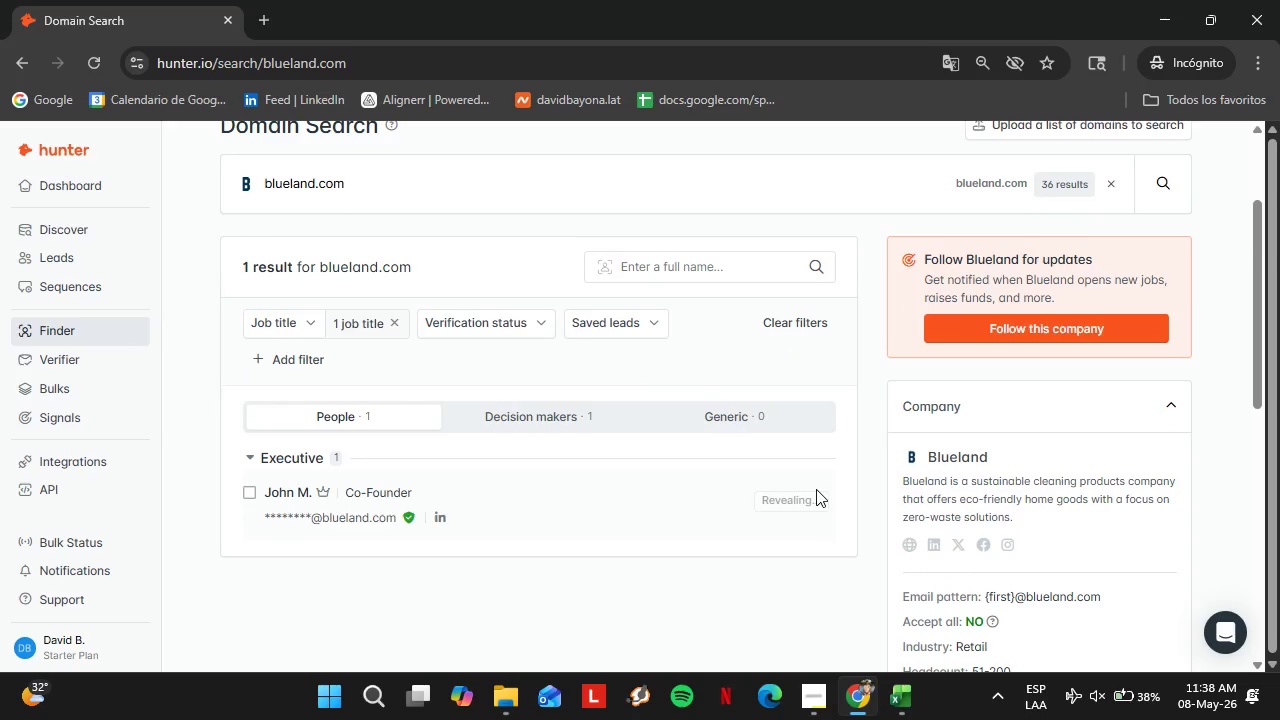 
left_click([766, 498])
 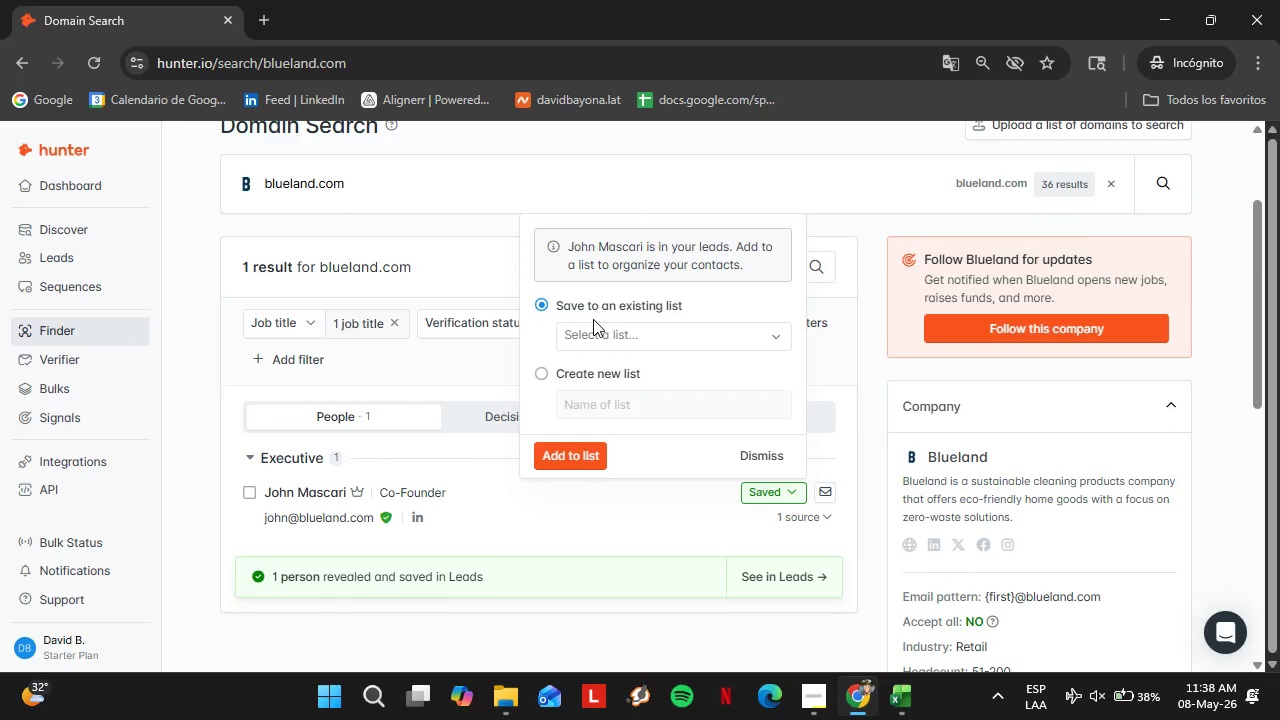 
double_click([593, 319])
 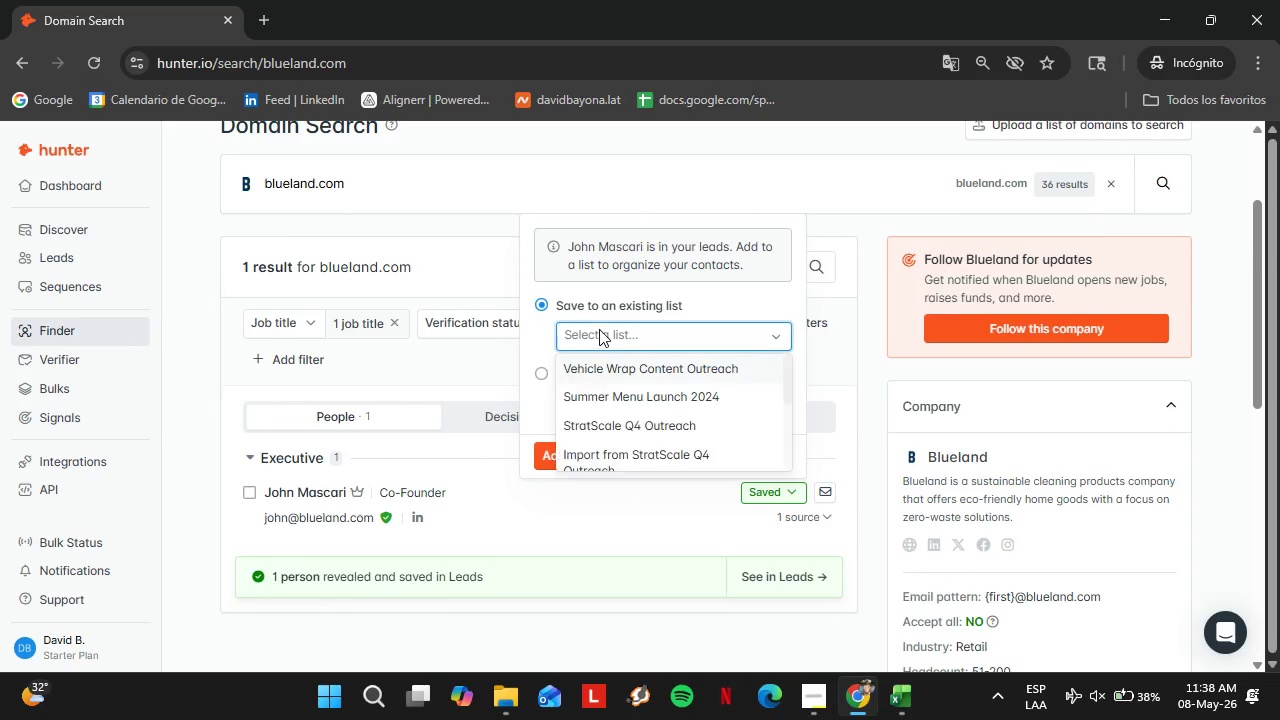 
triple_click([599, 329])
 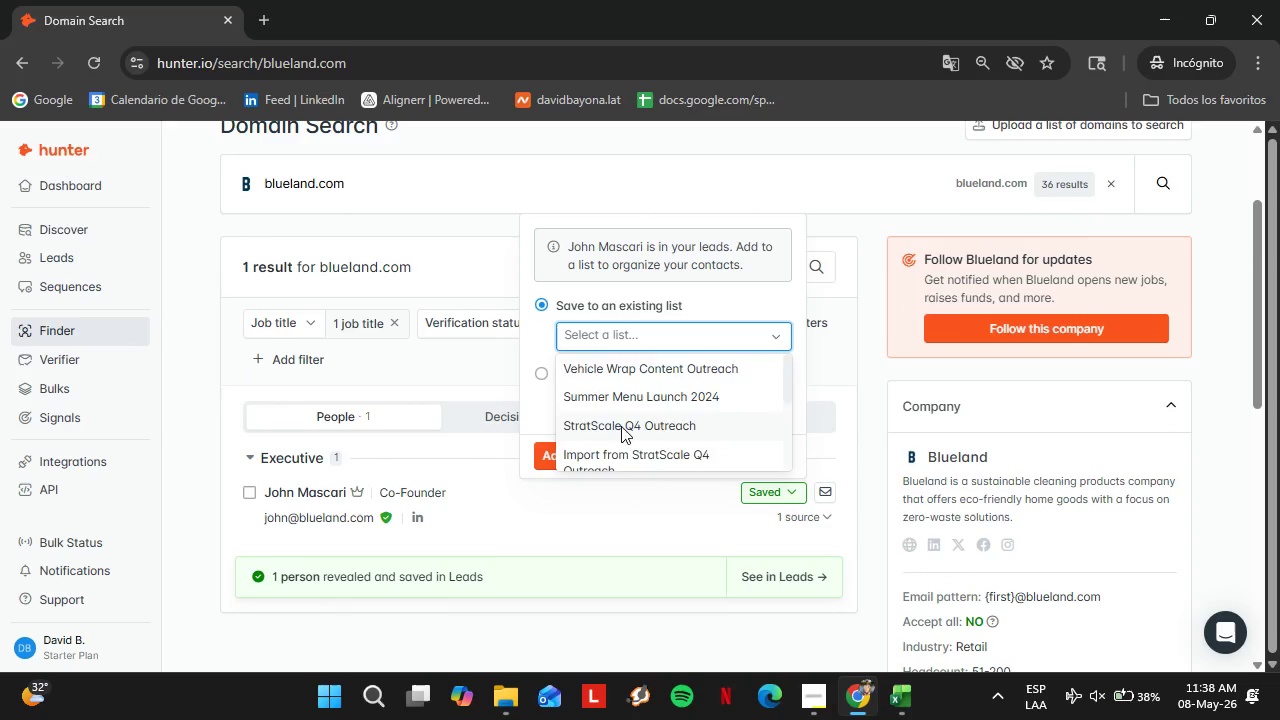 
scroll: coordinate [621, 426], scroll_direction: down, amount: 1.0
 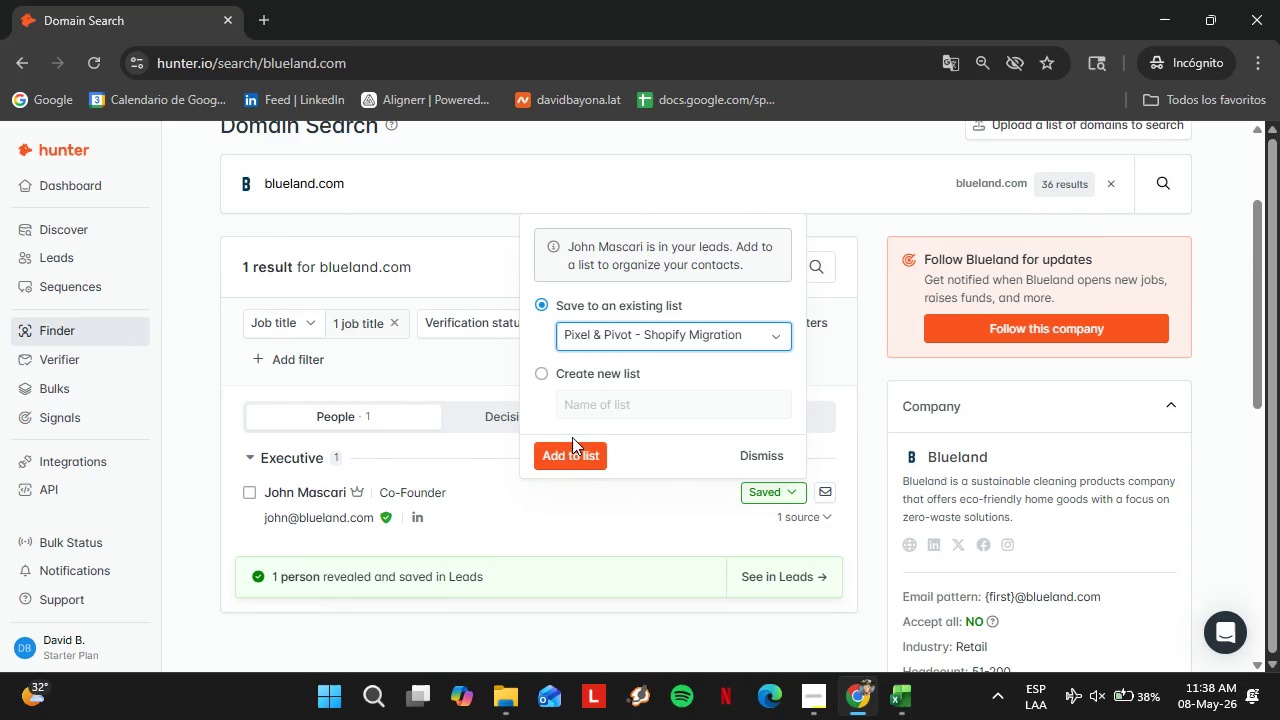 
double_click([565, 452])
 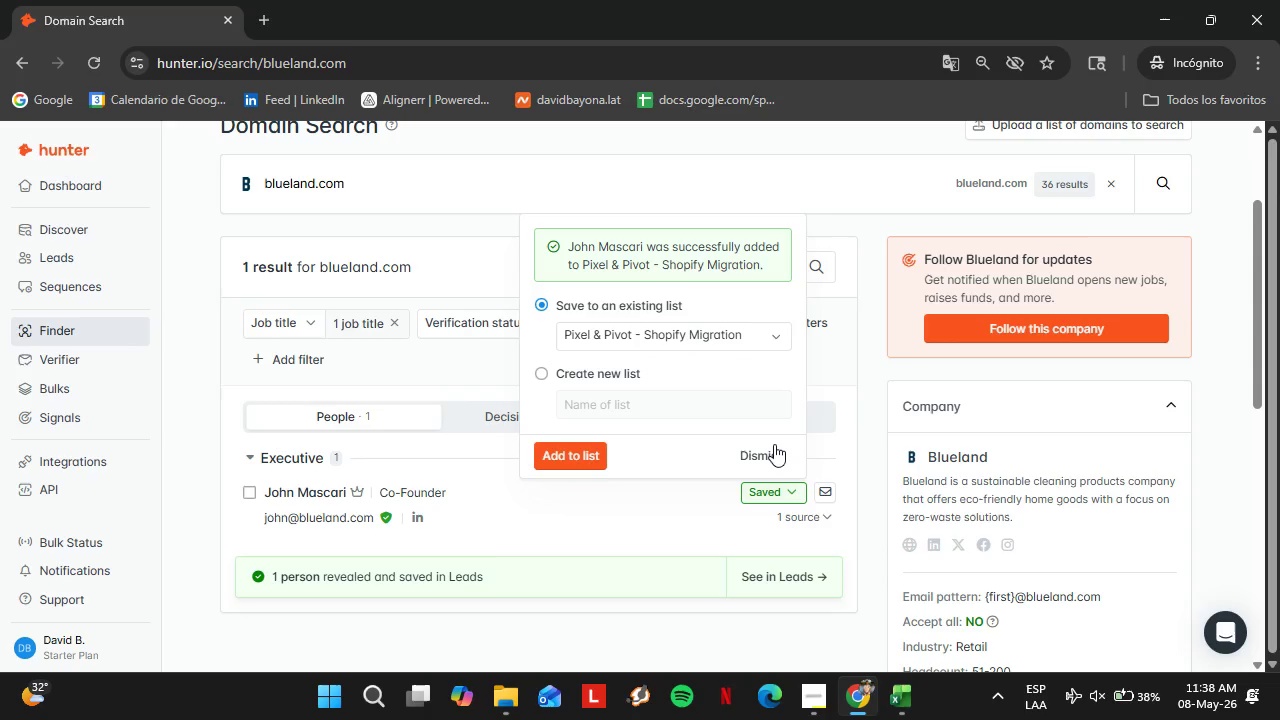 
left_click([767, 450])
 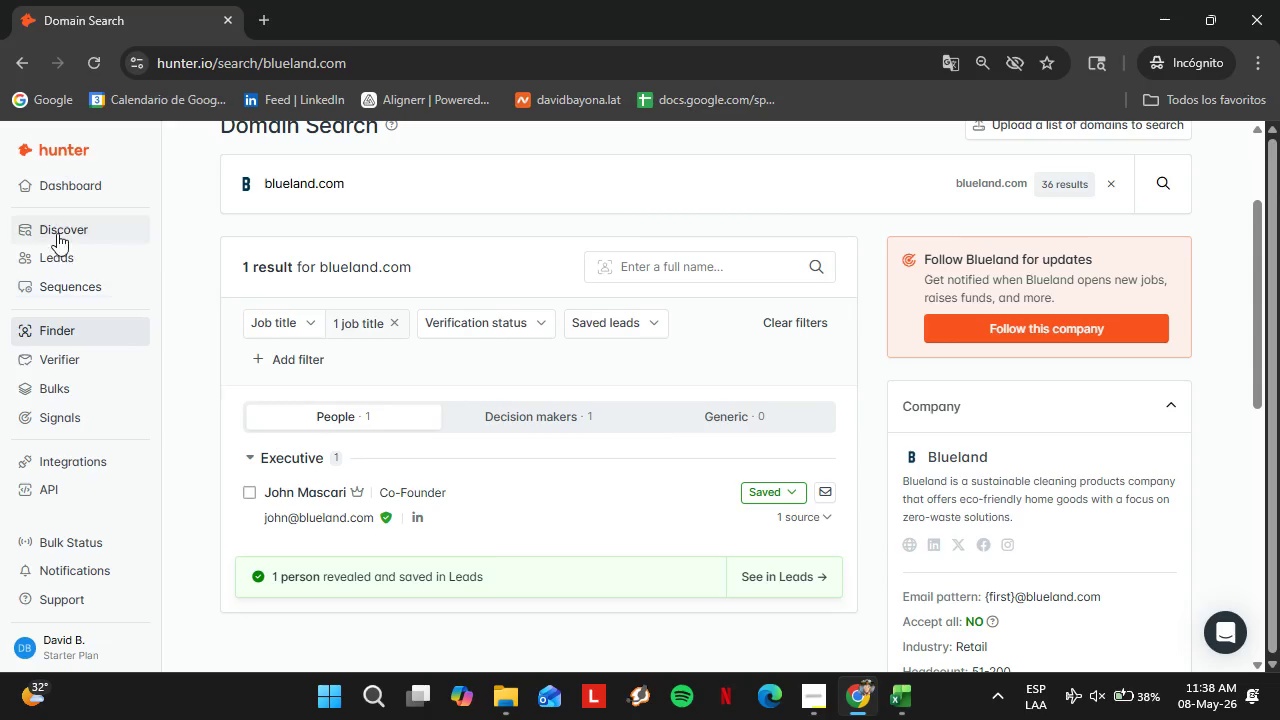 
left_click([57, 251])
 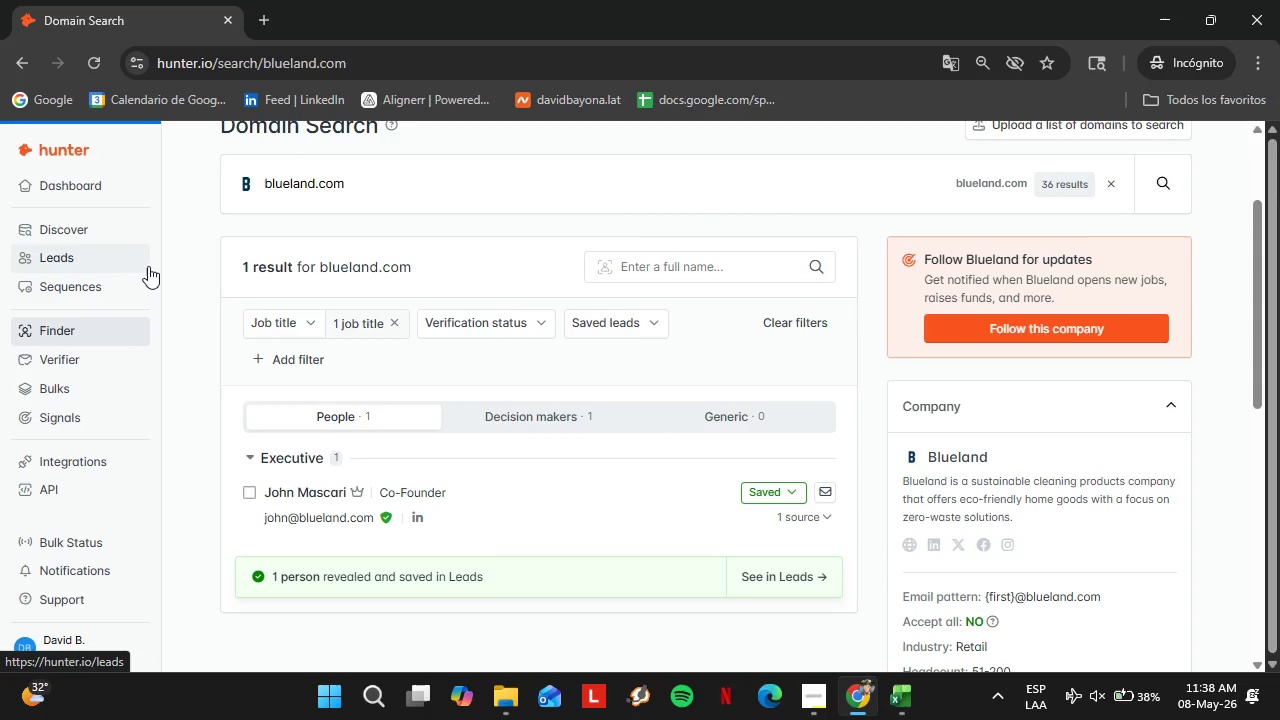 
mouse_move([228, 270])
 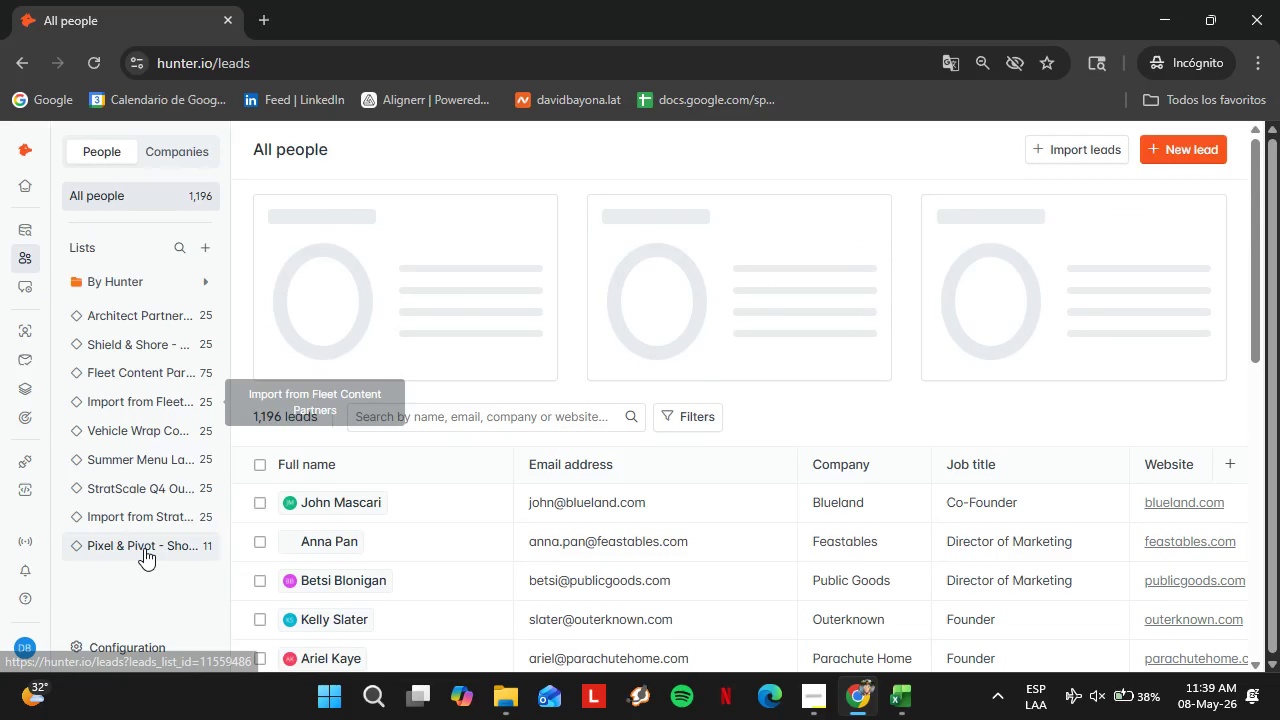 
left_click([144, 548])
 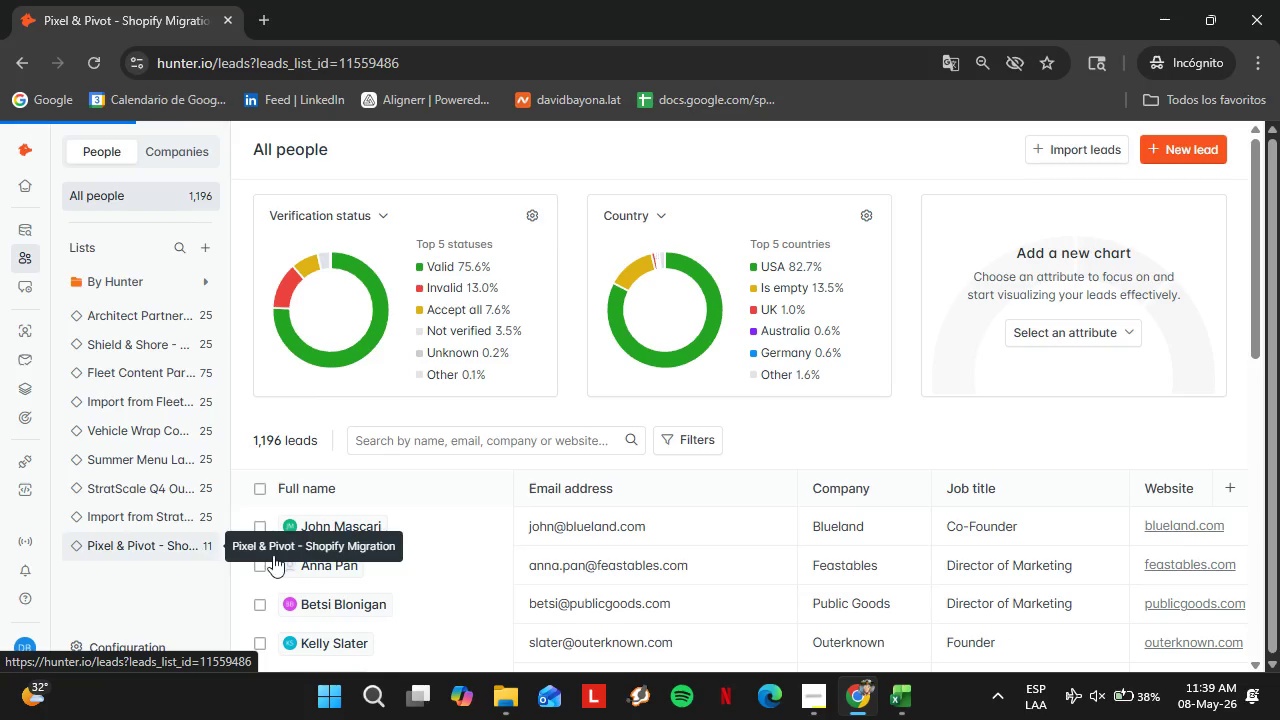 
scroll: coordinate [517, 521], scroll_direction: down, amount: 5.0
 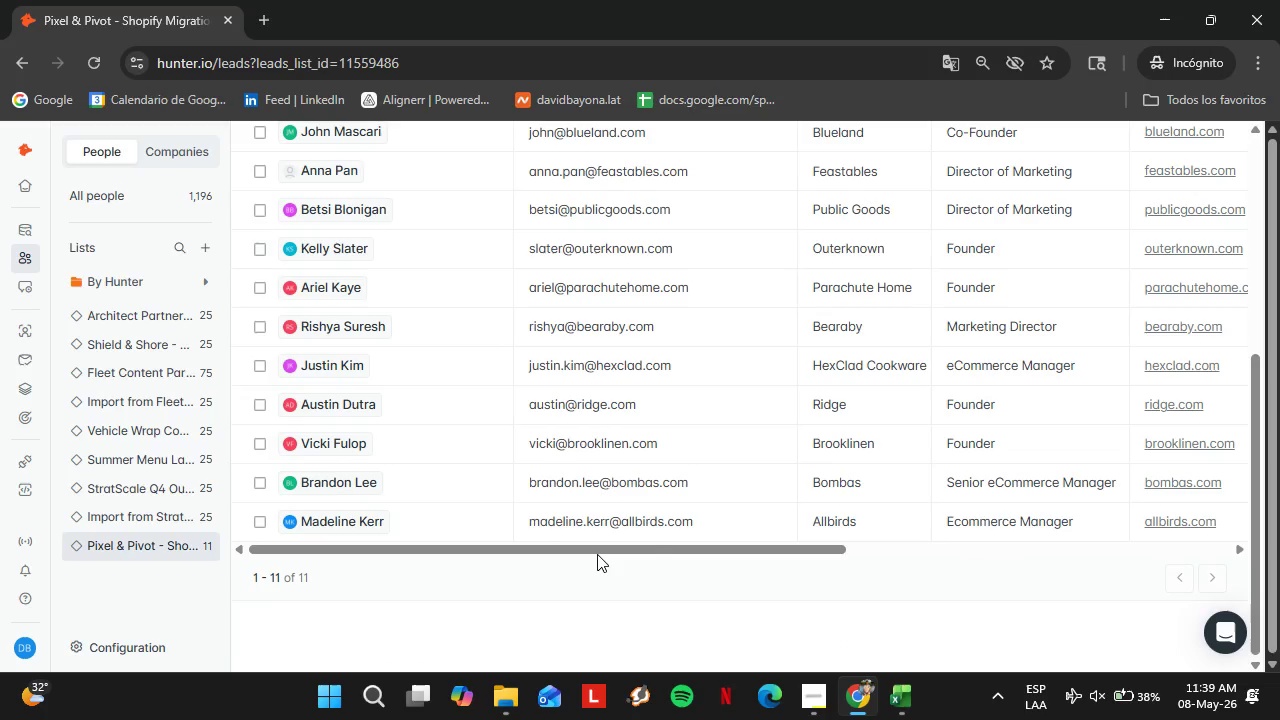 
left_click_drag(start_coordinate=[597, 554], to_coordinate=[782, 554])
 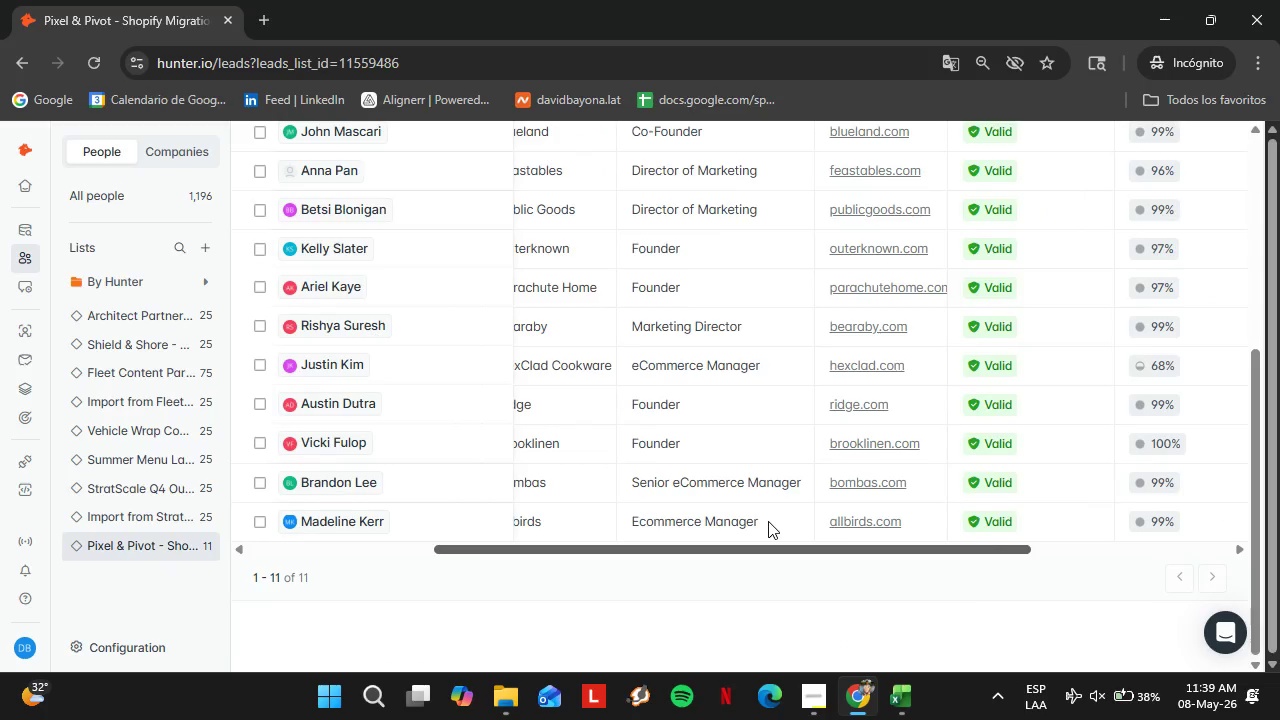 
scroll: coordinate [763, 510], scroll_direction: up, amount: 3.0
 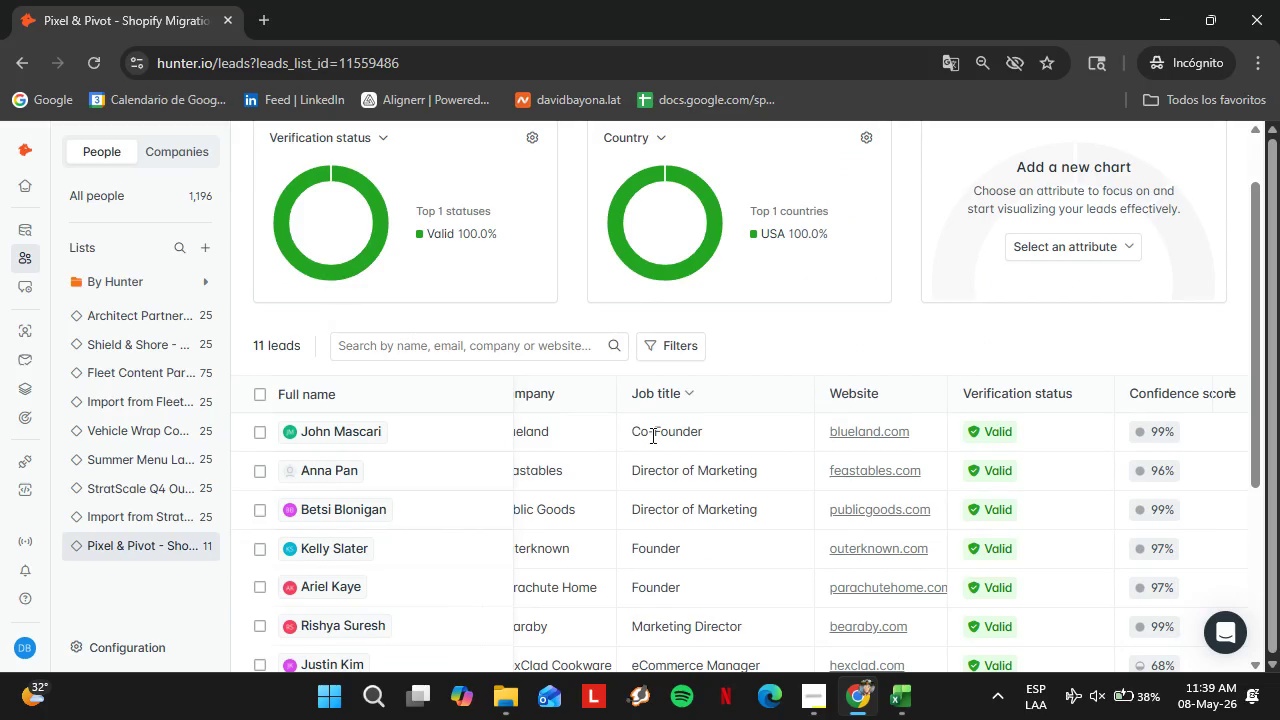 
double_click([651, 435])
 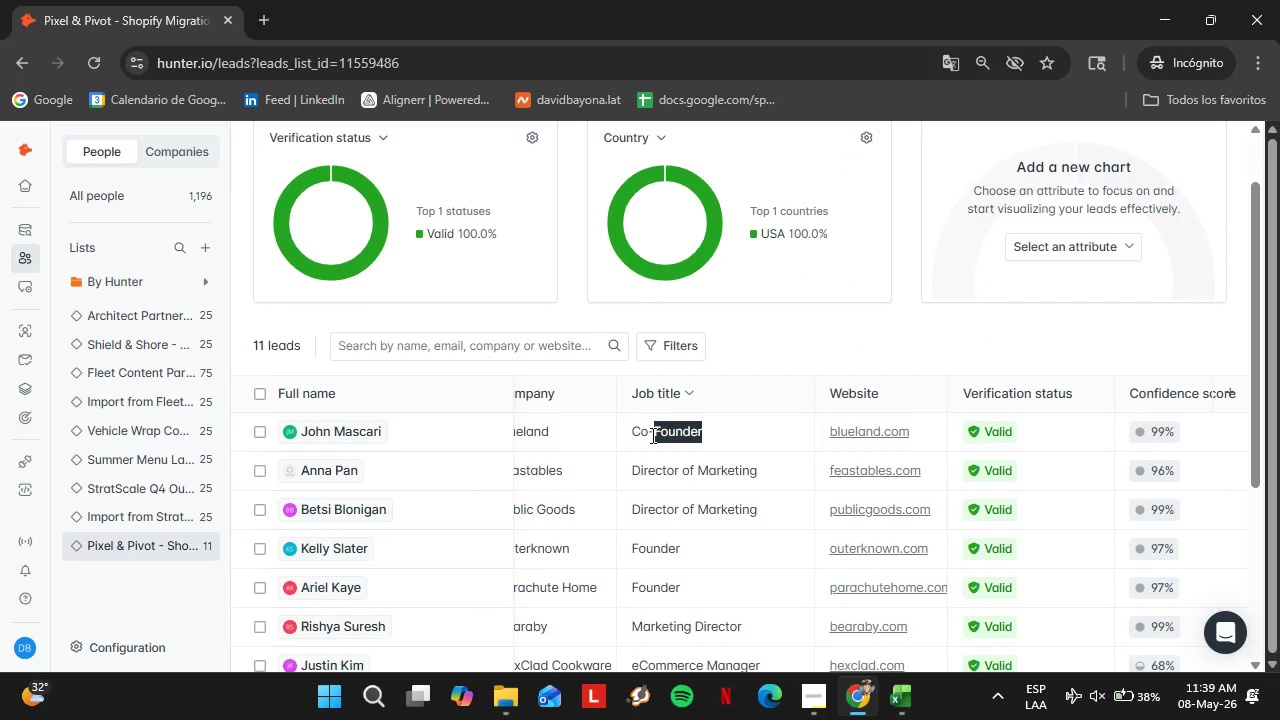 
triple_click([651, 435])
 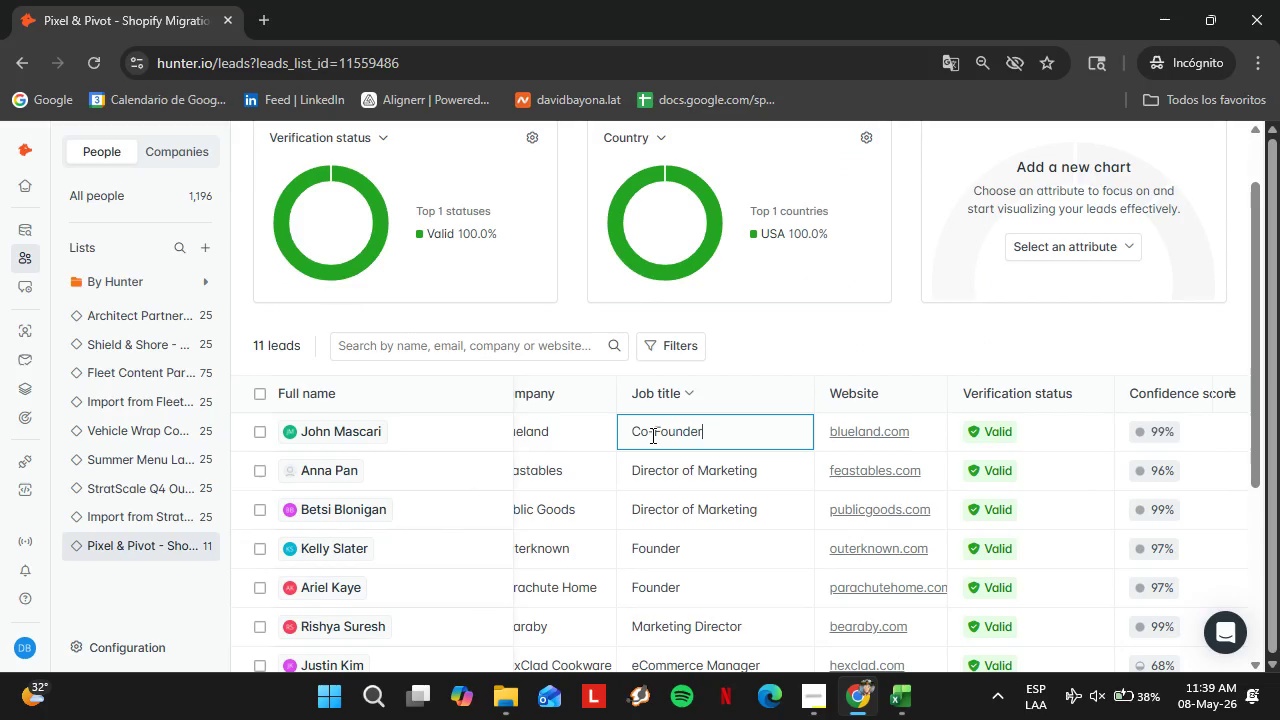 
triple_click([651, 435])
 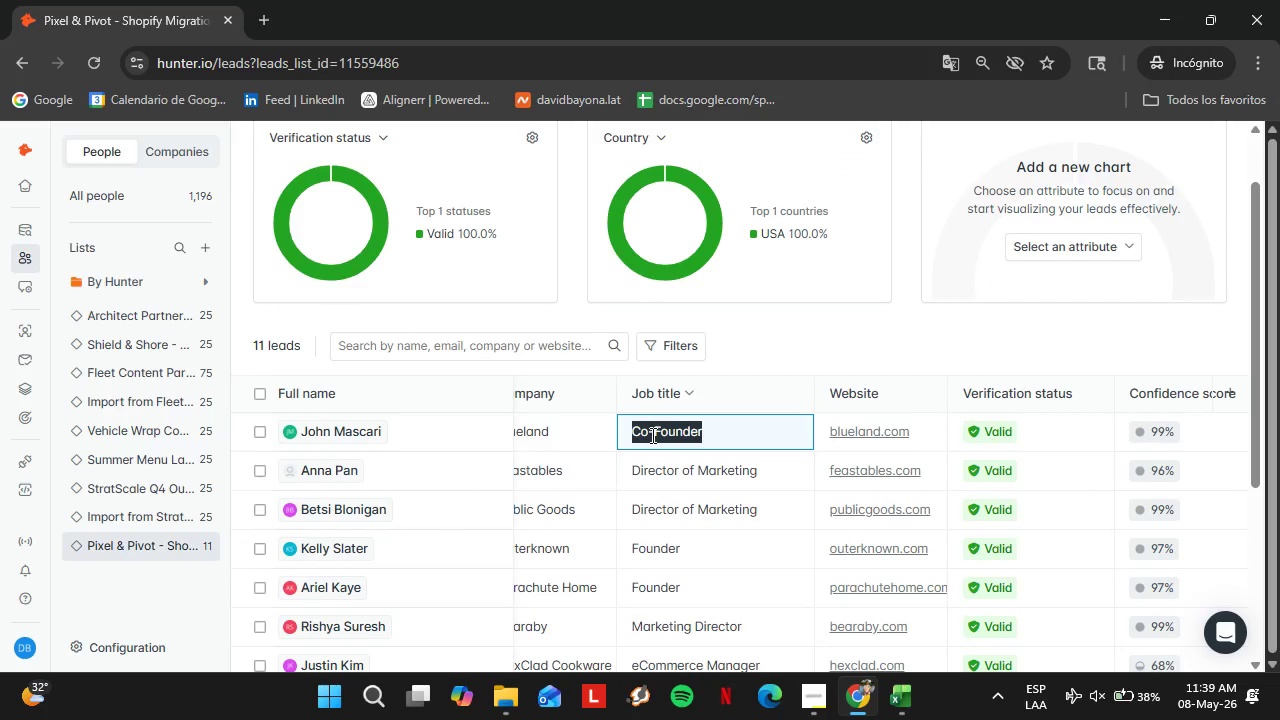 
triple_click([651, 435])
 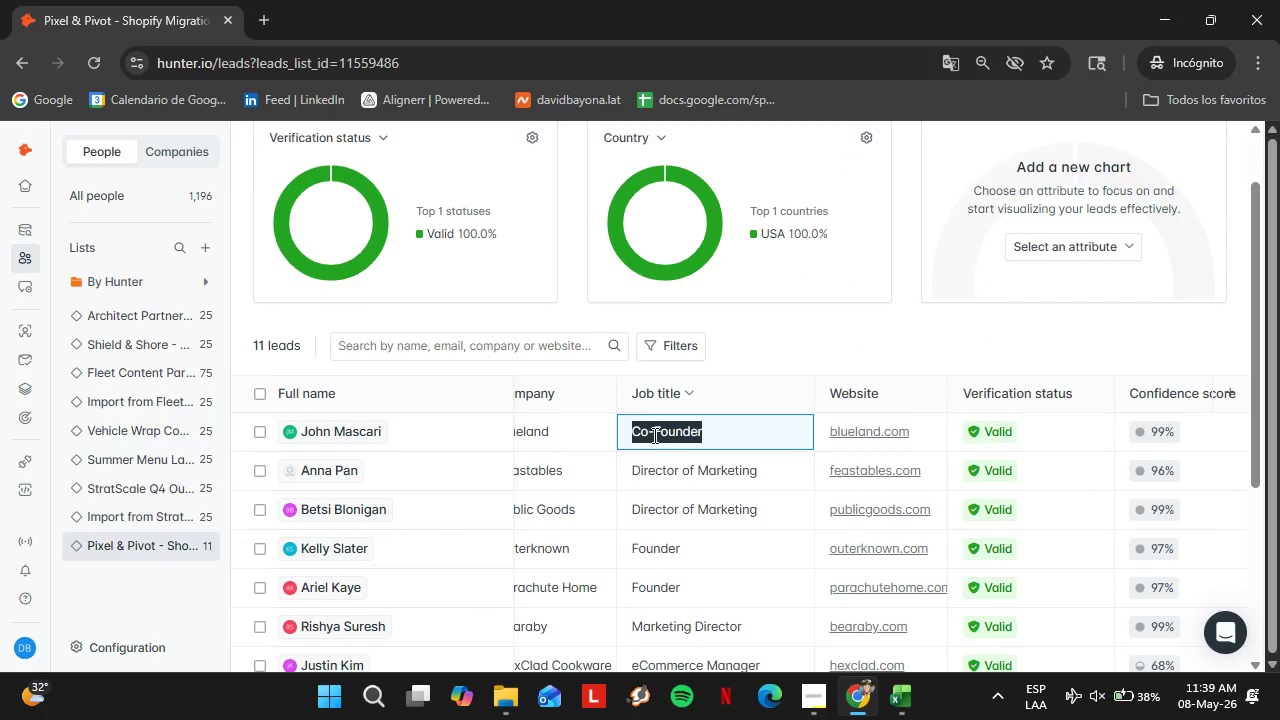 
left_click([653, 435])
 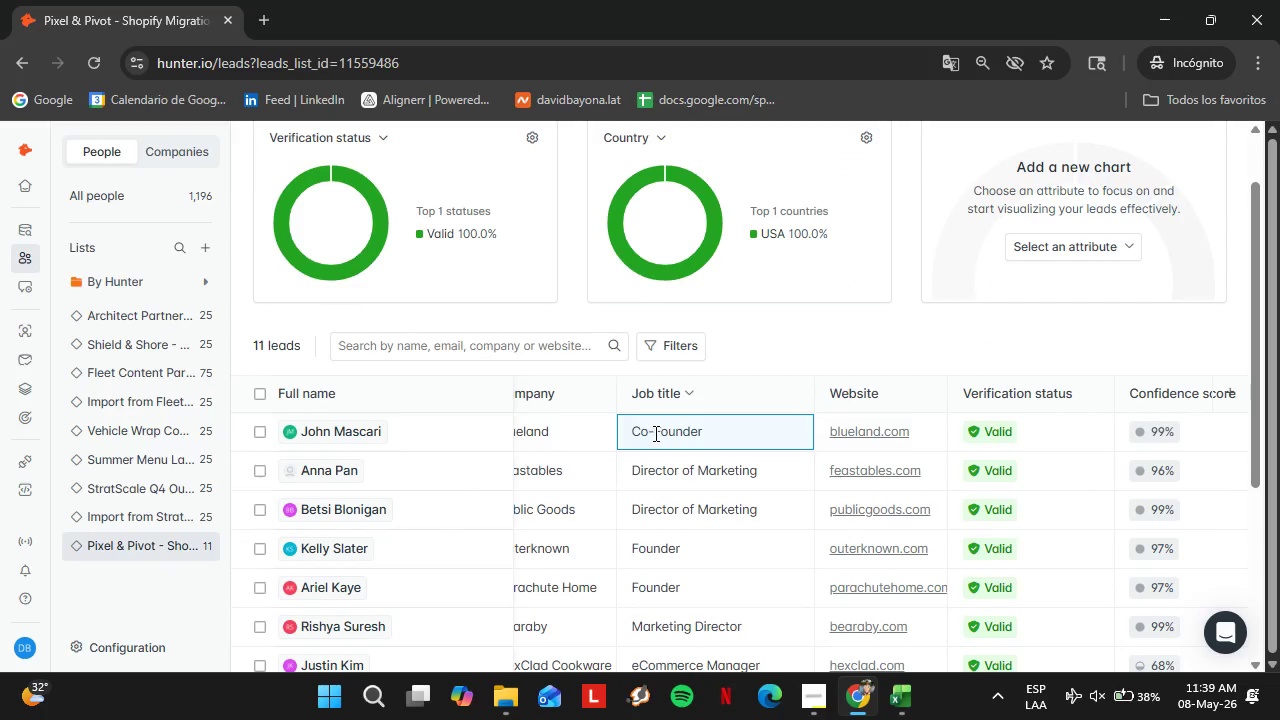 
left_click_drag(start_coordinate=[654, 433], to_coordinate=[602, 432])
 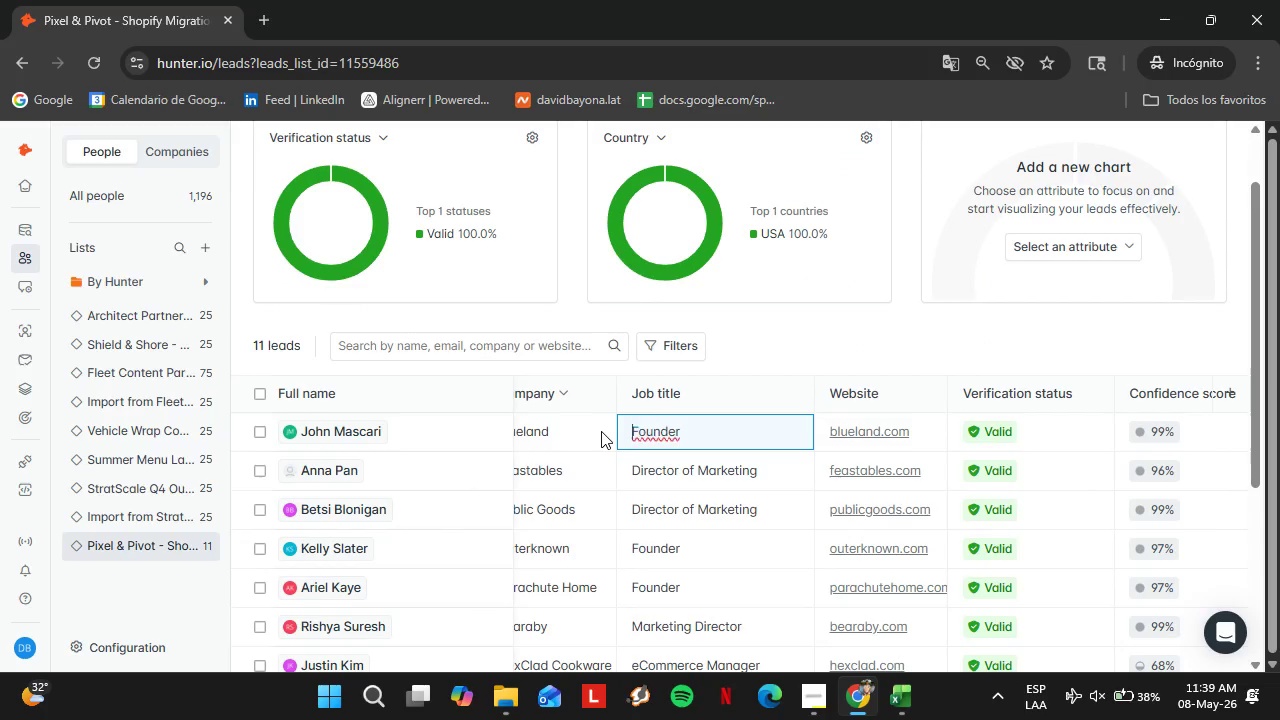 
key(Backspace)
 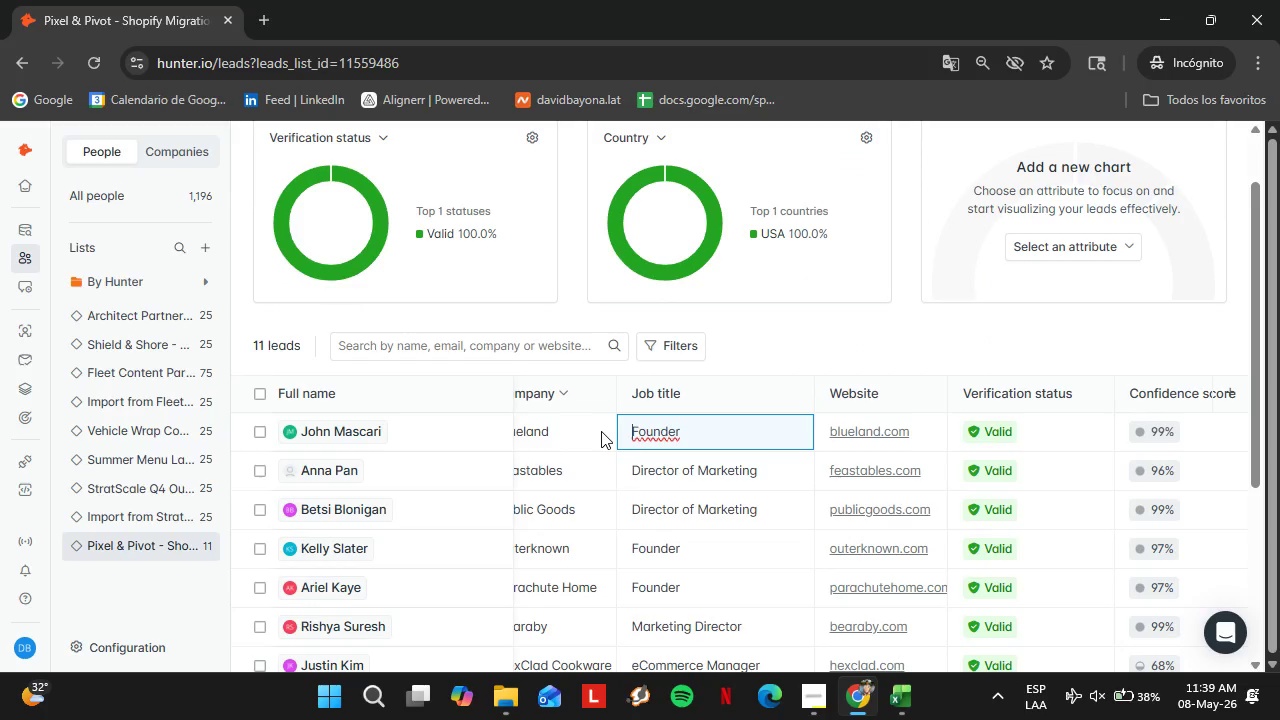 
key(Enter)
 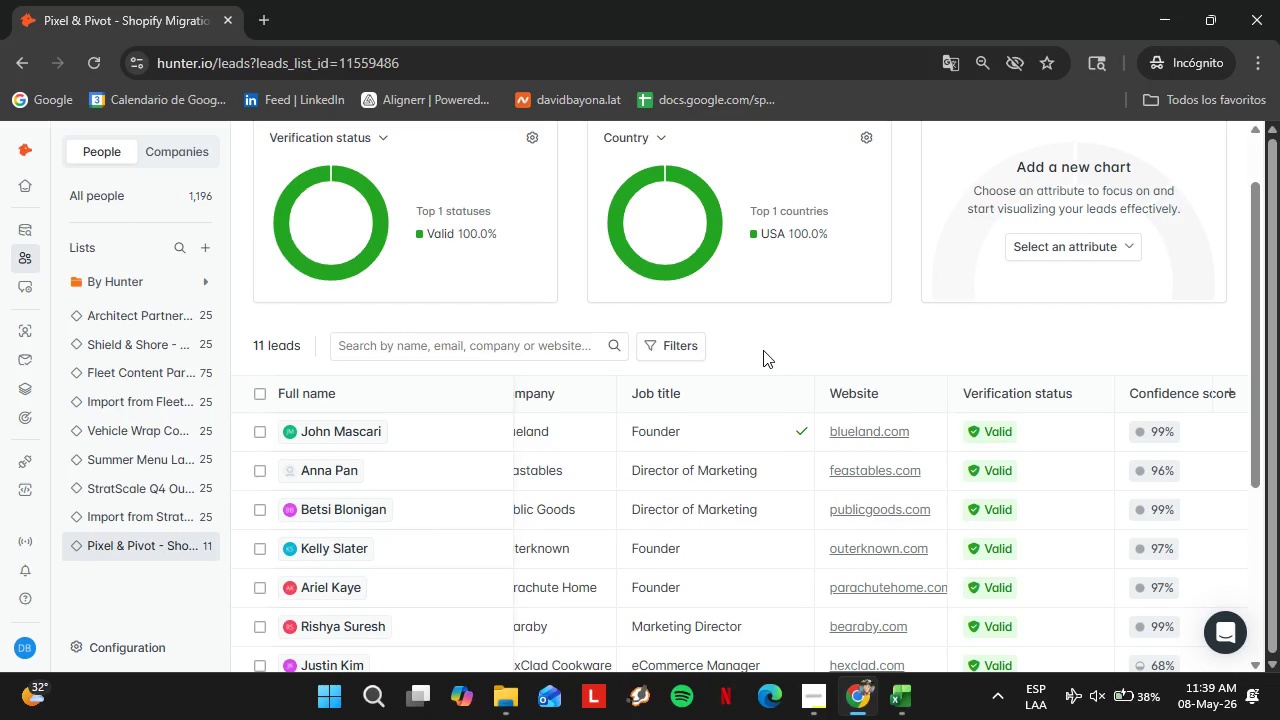 
scroll: coordinate [512, 461], scroll_direction: down, amount: 3.0
 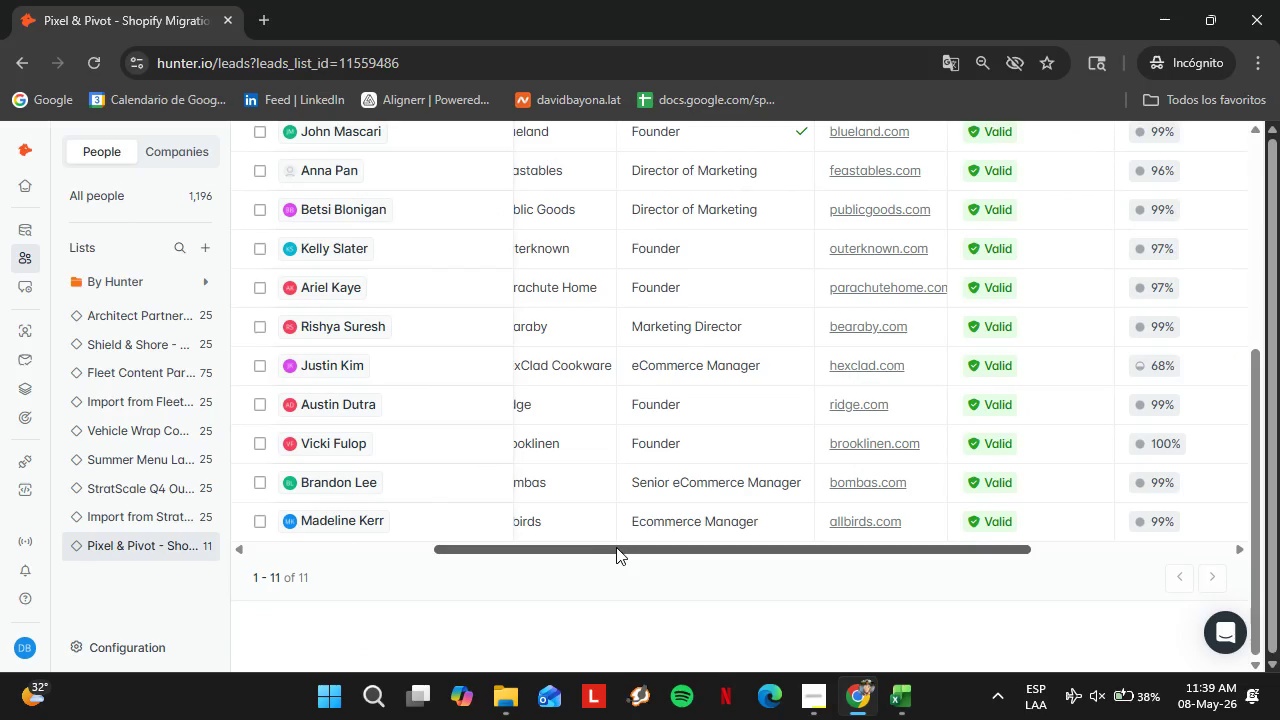 
left_click_drag(start_coordinate=[616, 547], to_coordinate=[788, 556])
 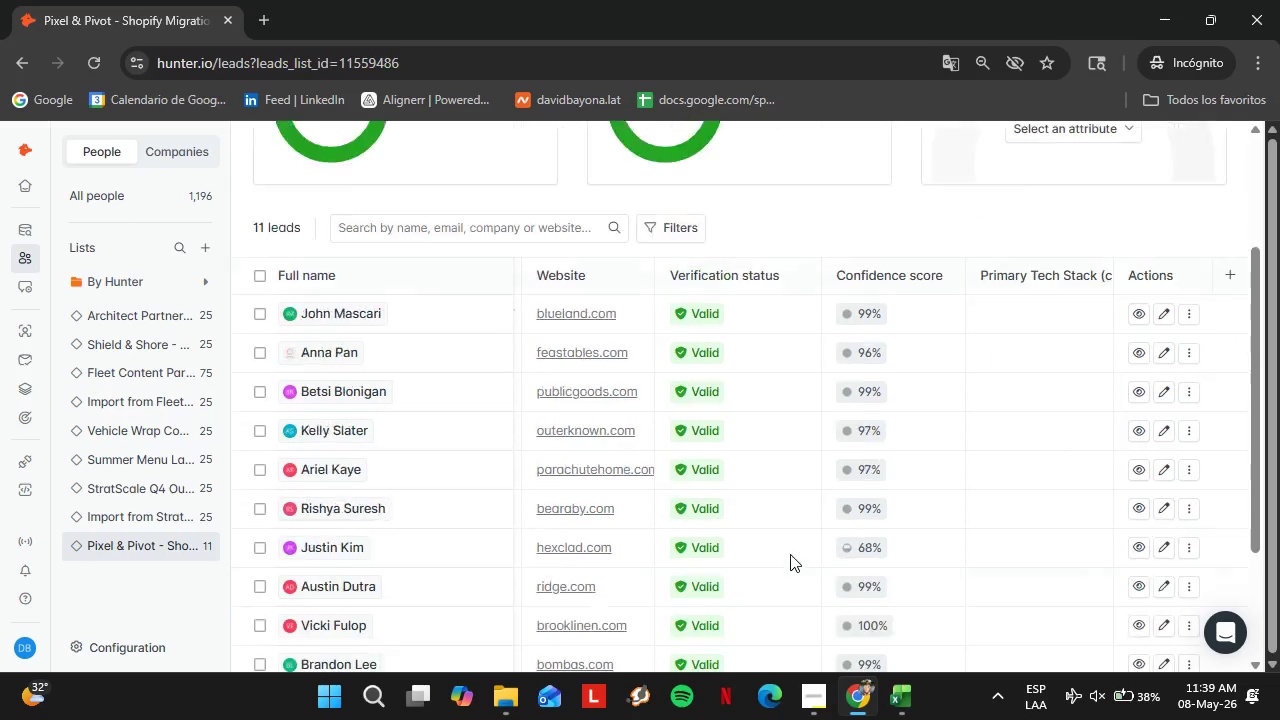 
scroll: coordinate [790, 554], scroll_direction: up, amount: 2.0
 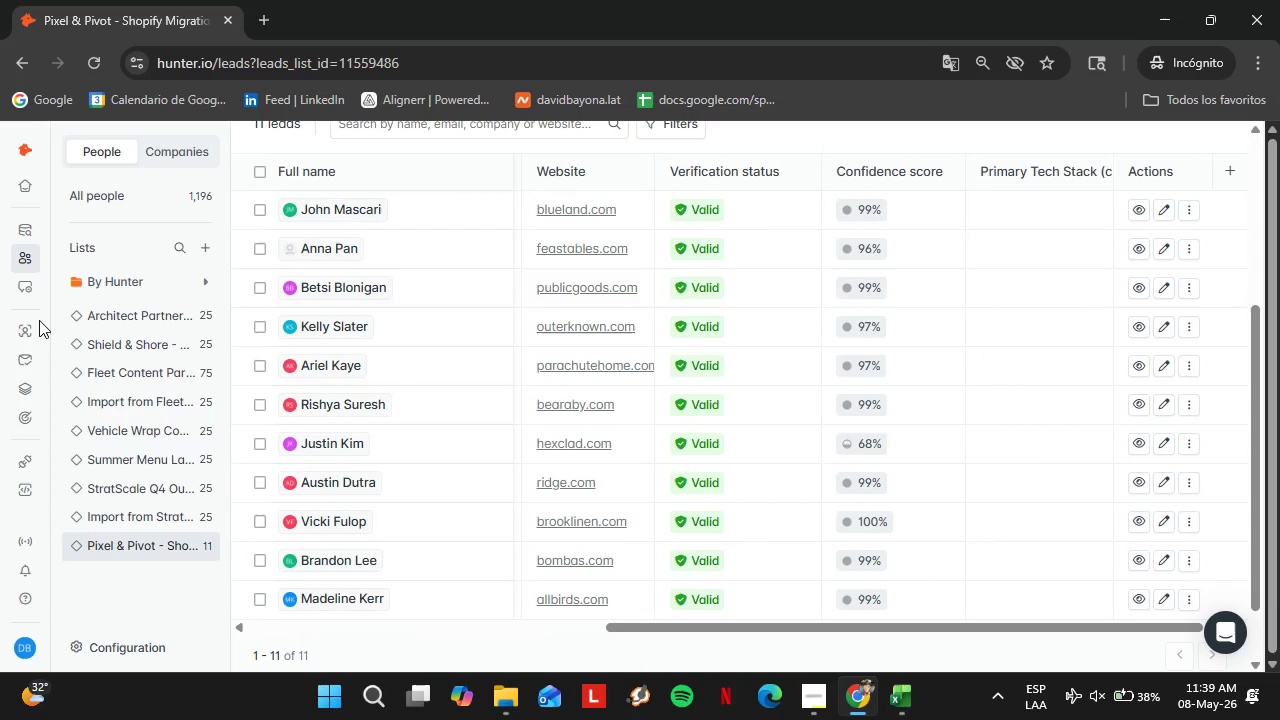 
left_click([30, 323])
 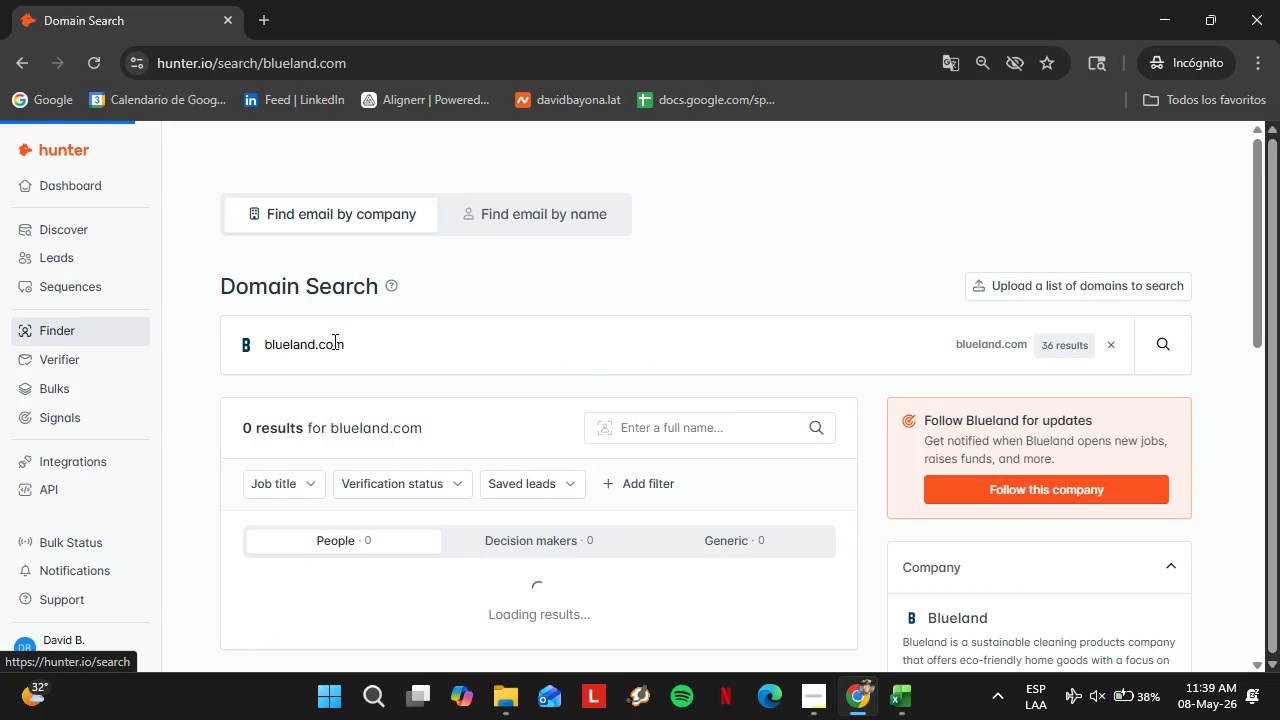 
double_click([360, 346])
 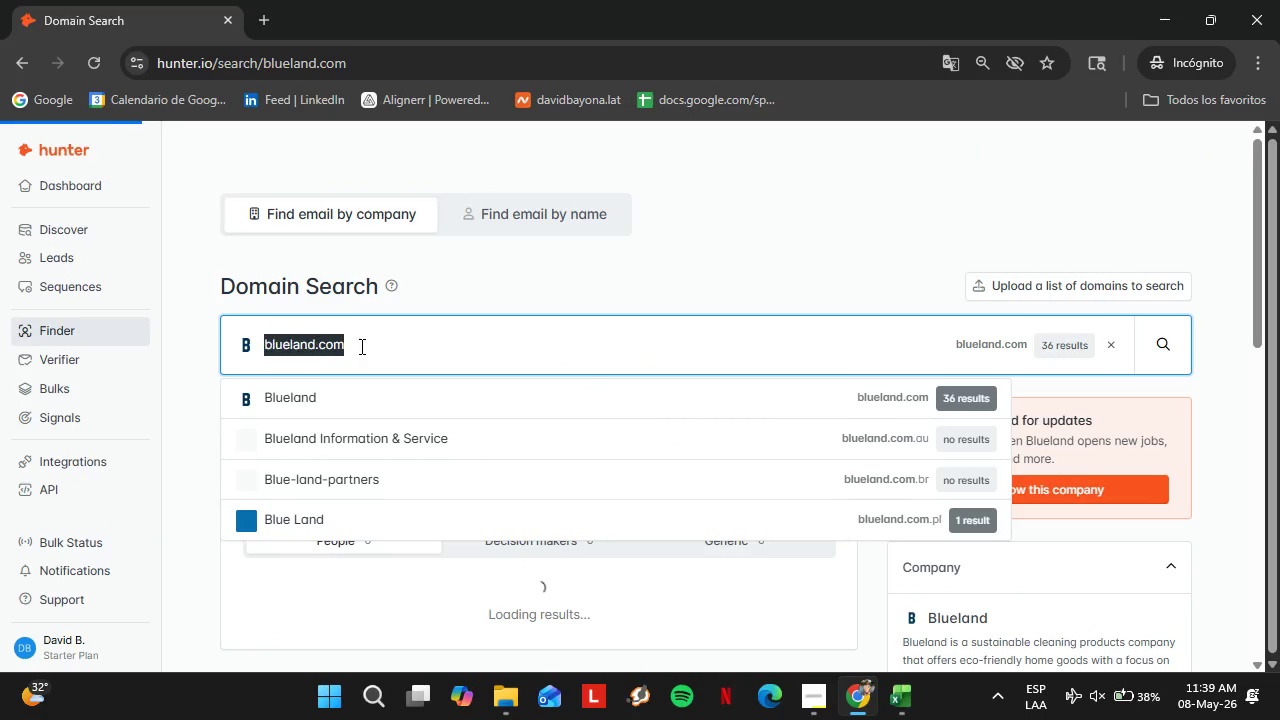 
triple_click([360, 346])
 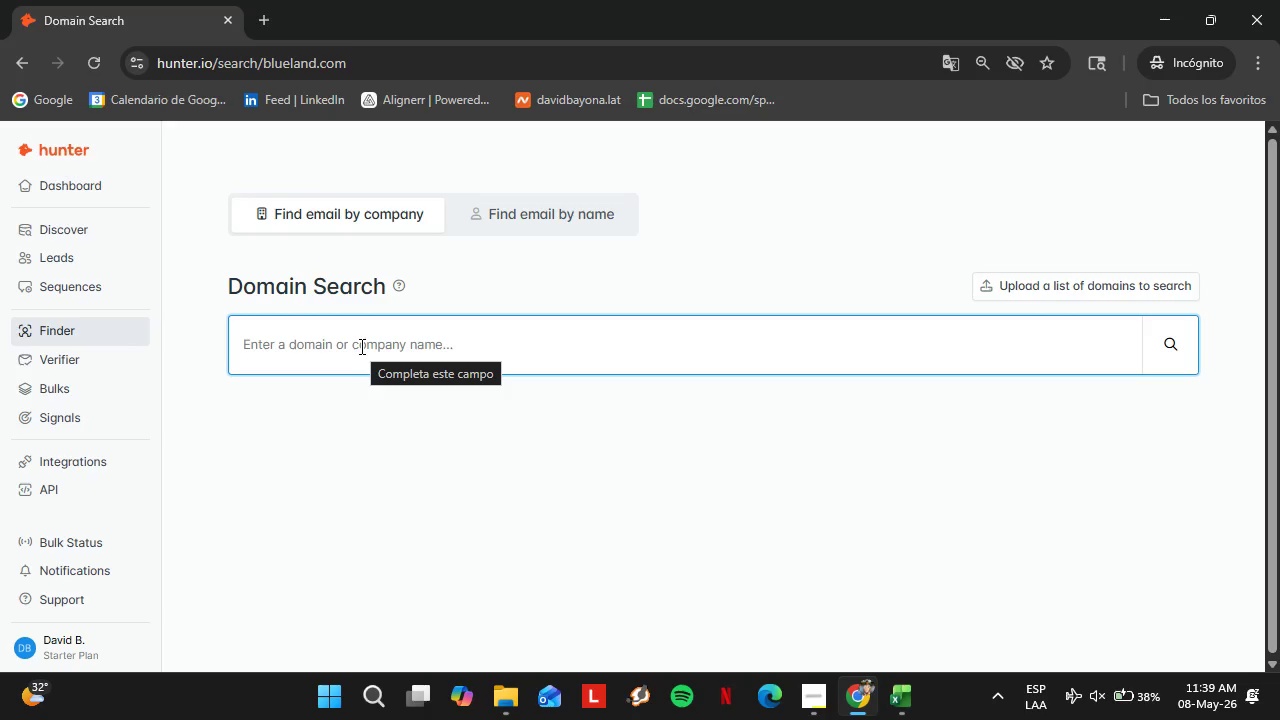 
type(branch)
 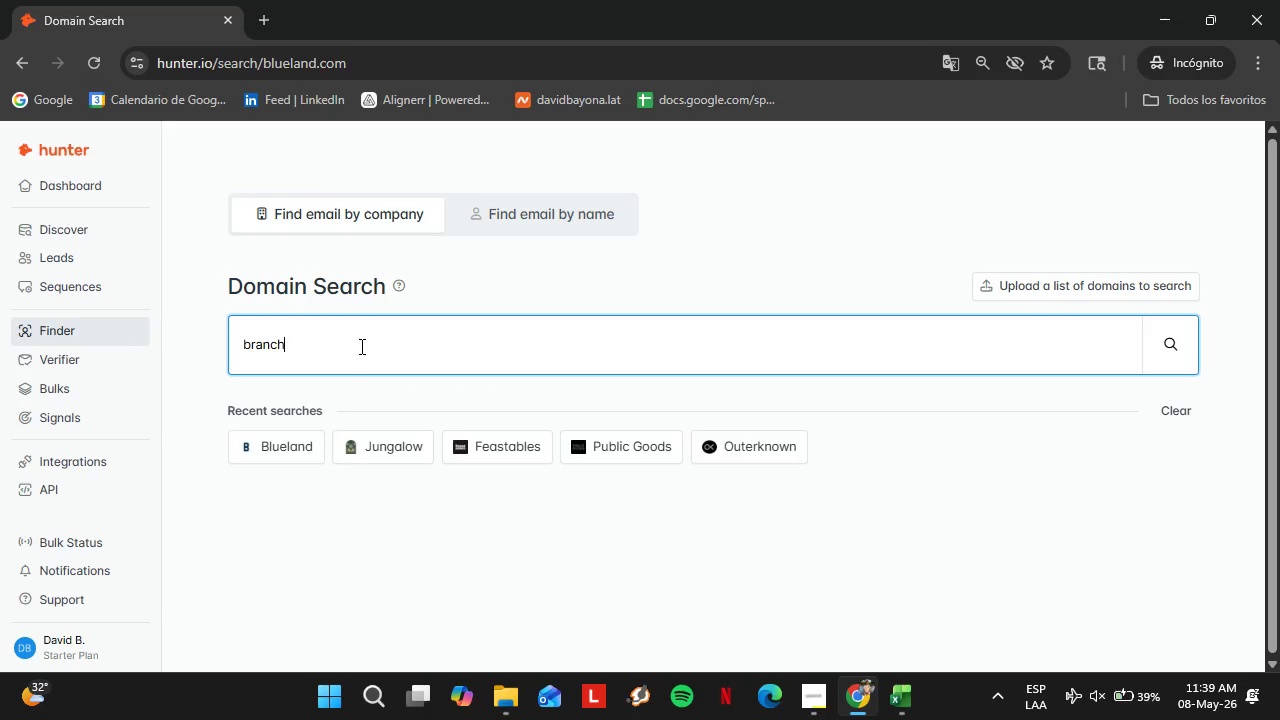 
type(ebasics-)
key(Backspace)
type(lc)
key(Backspace)
key(Backspace)
type(,)
key(Backspace)
type(.com)
 